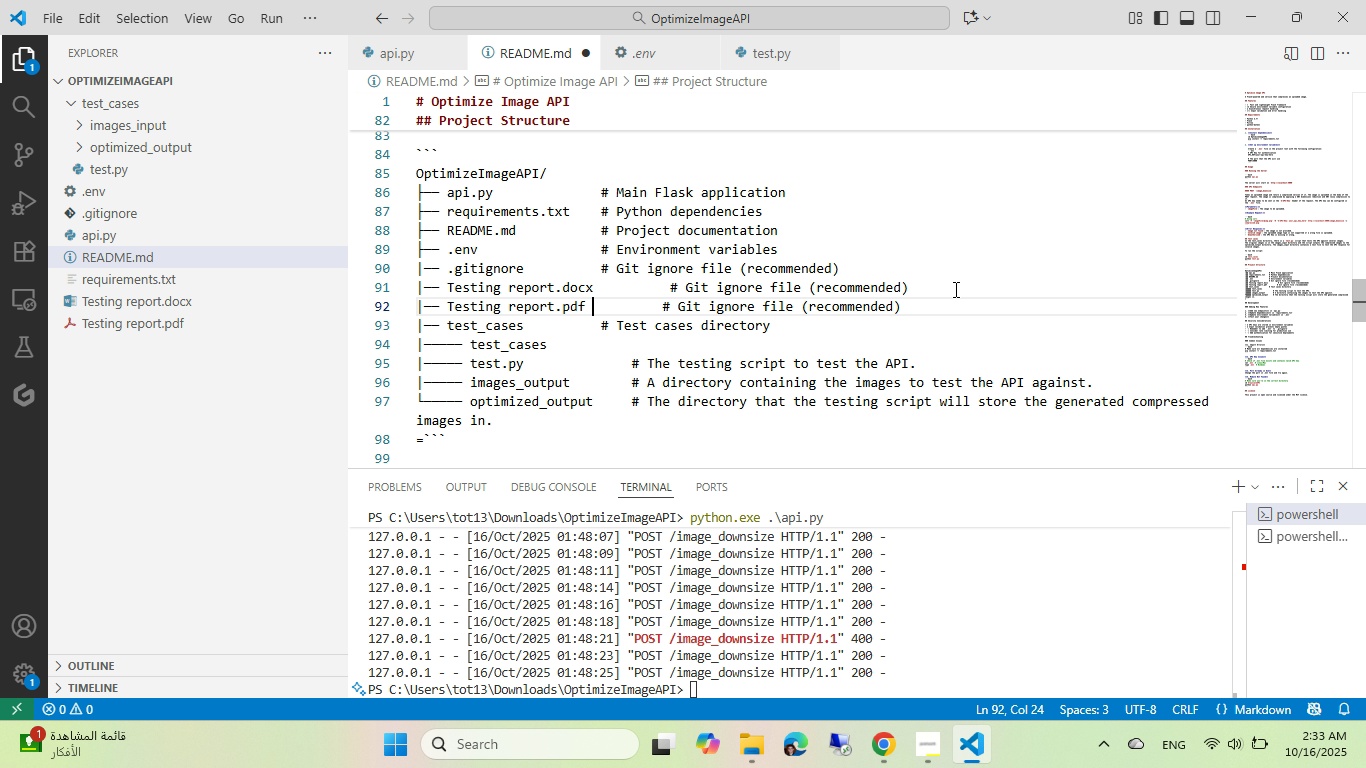 
hold_key(key=ArrowRight, duration=0.7)
 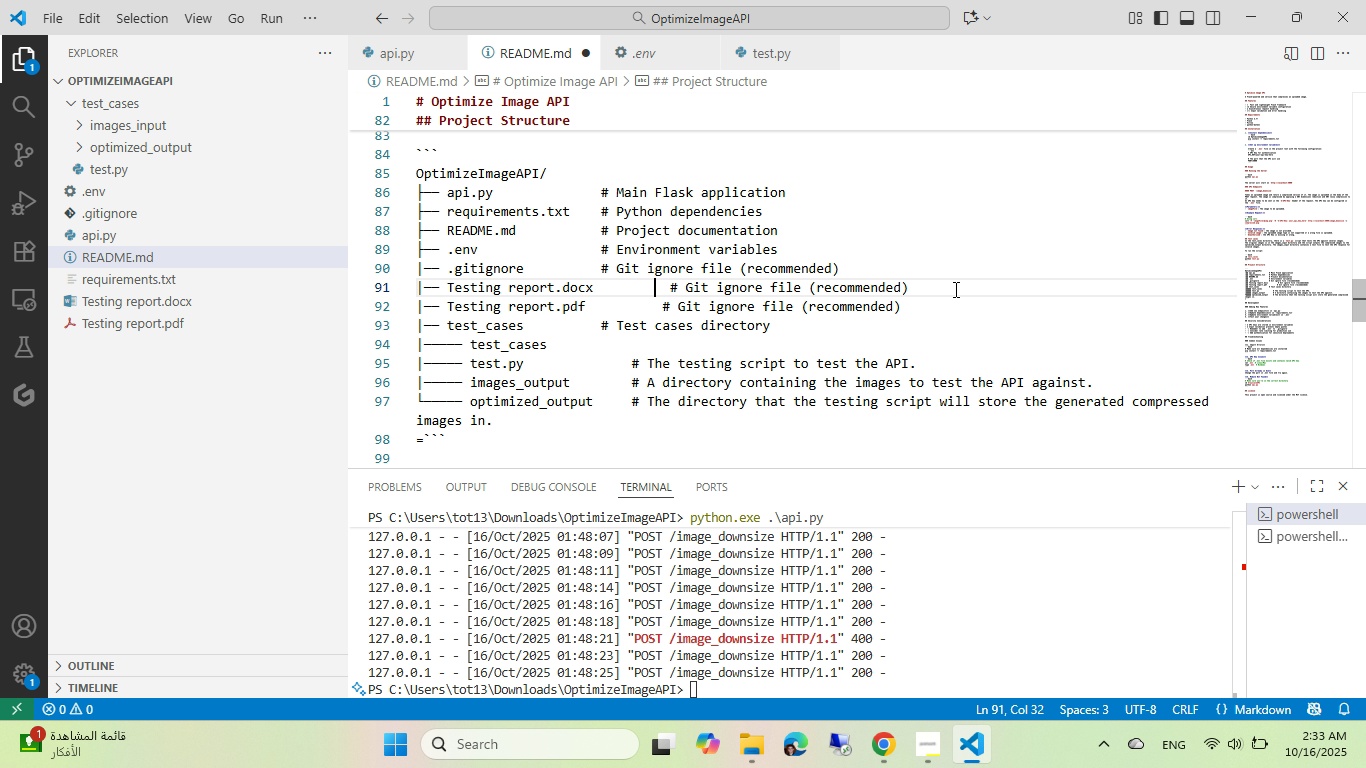 
key(ArrowUp)
 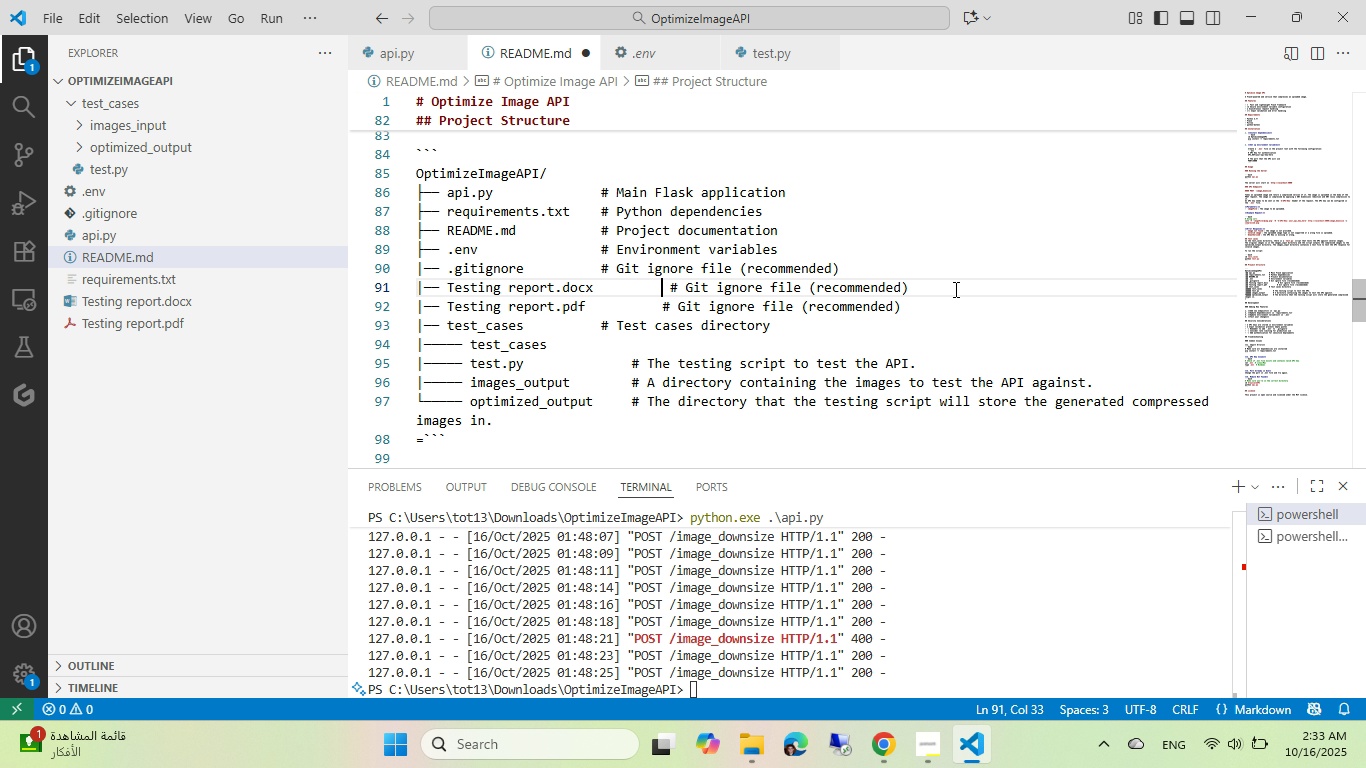 
key(ArrowRight)
 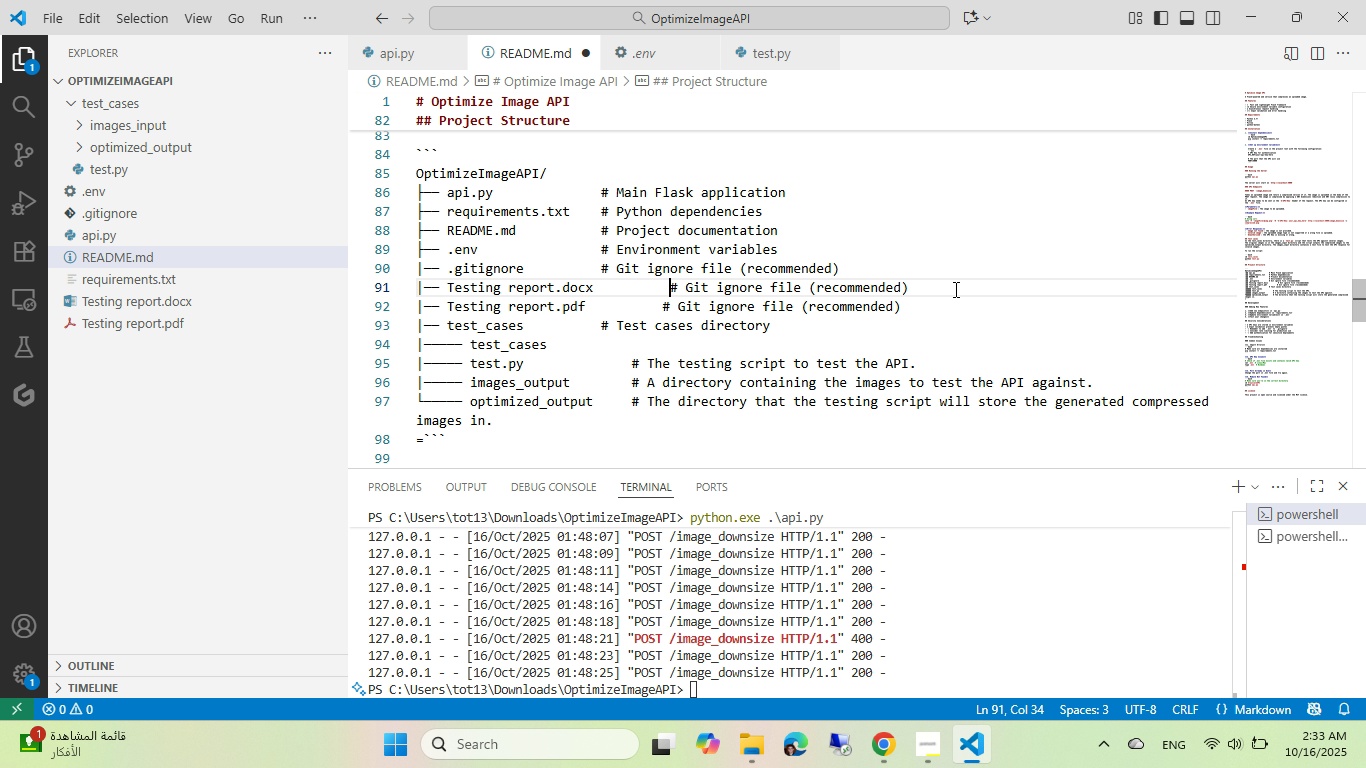 
key(ArrowRight)
 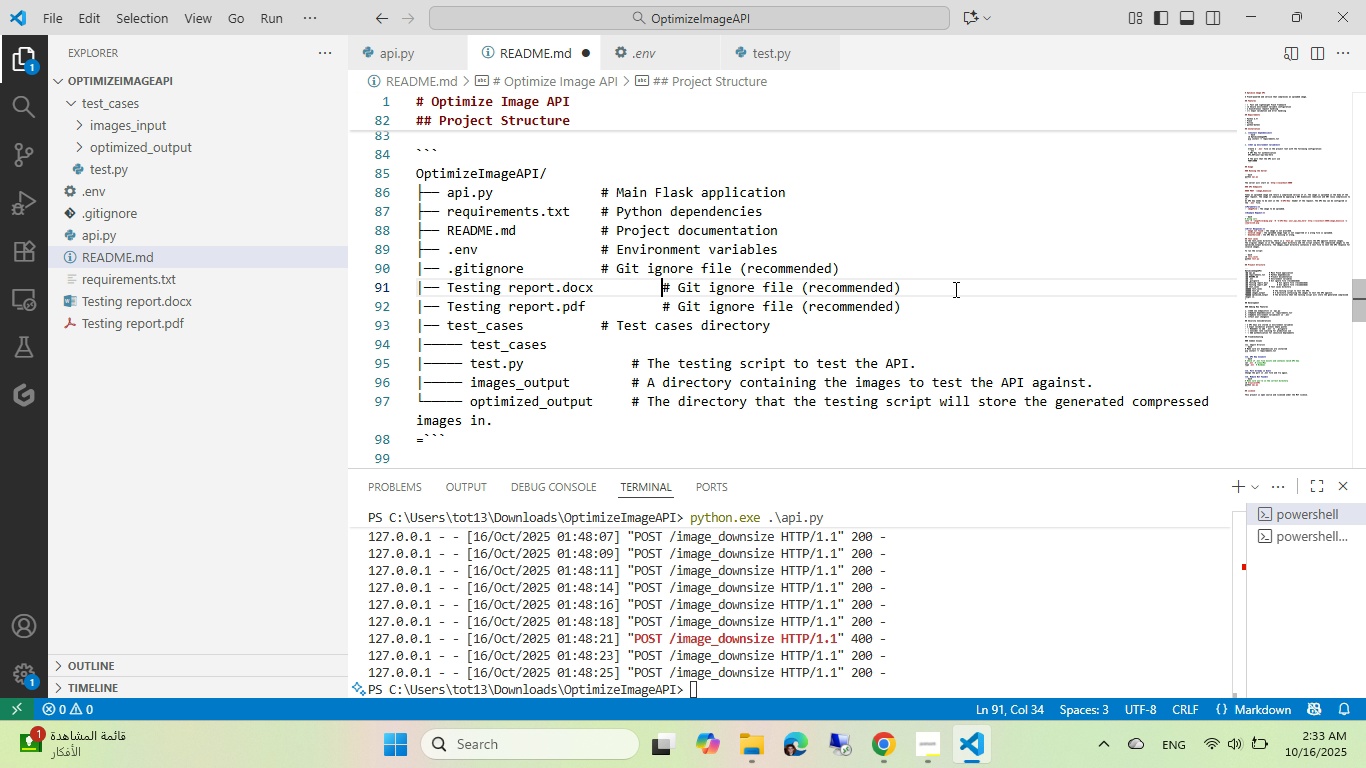 
key(Backspace)
 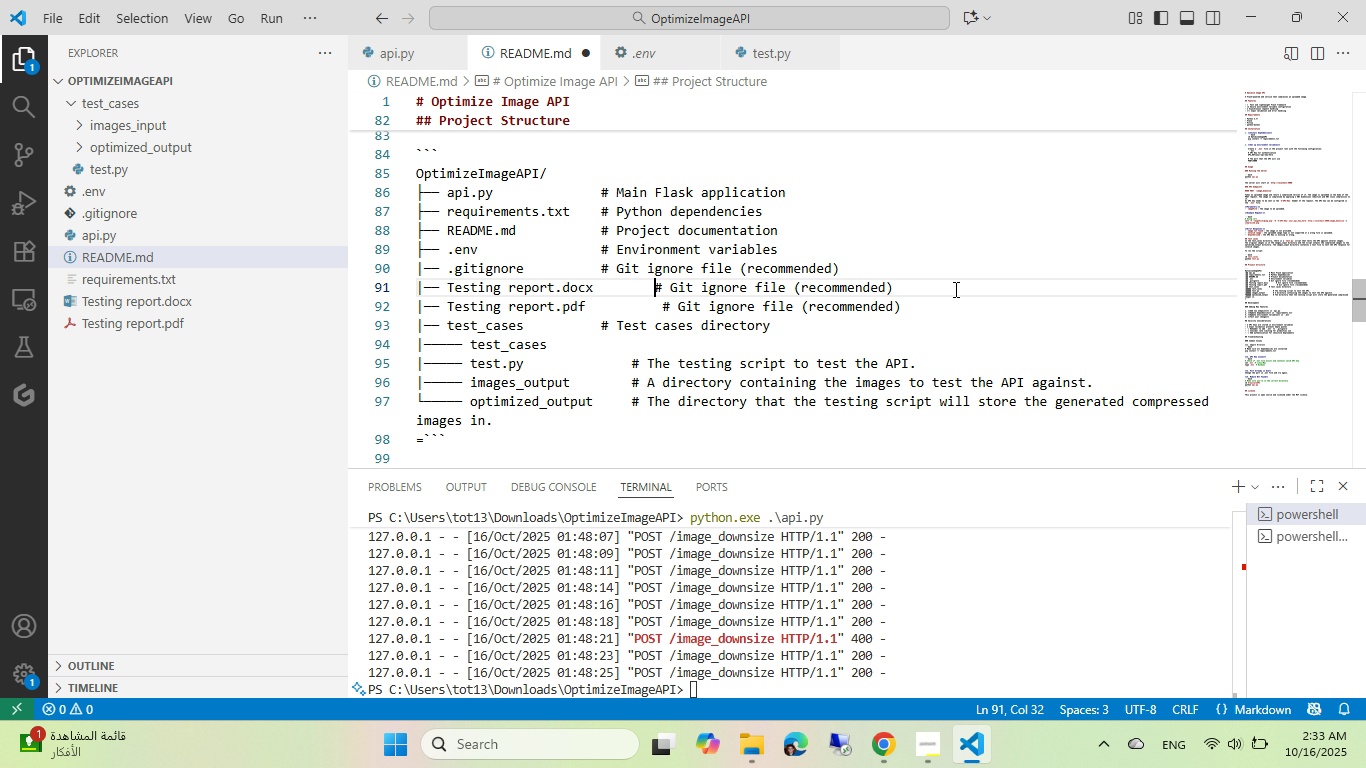 
key(Backspace)
 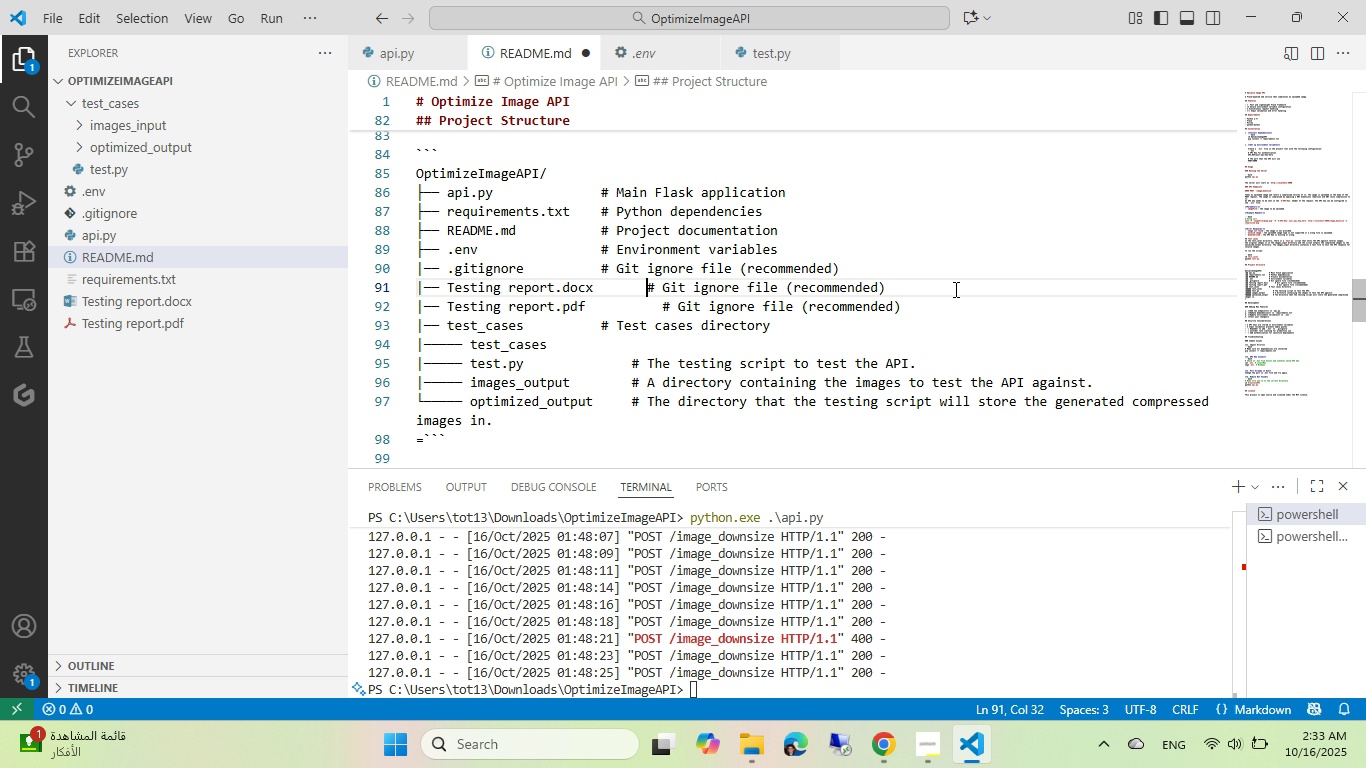 
key(Backspace)
 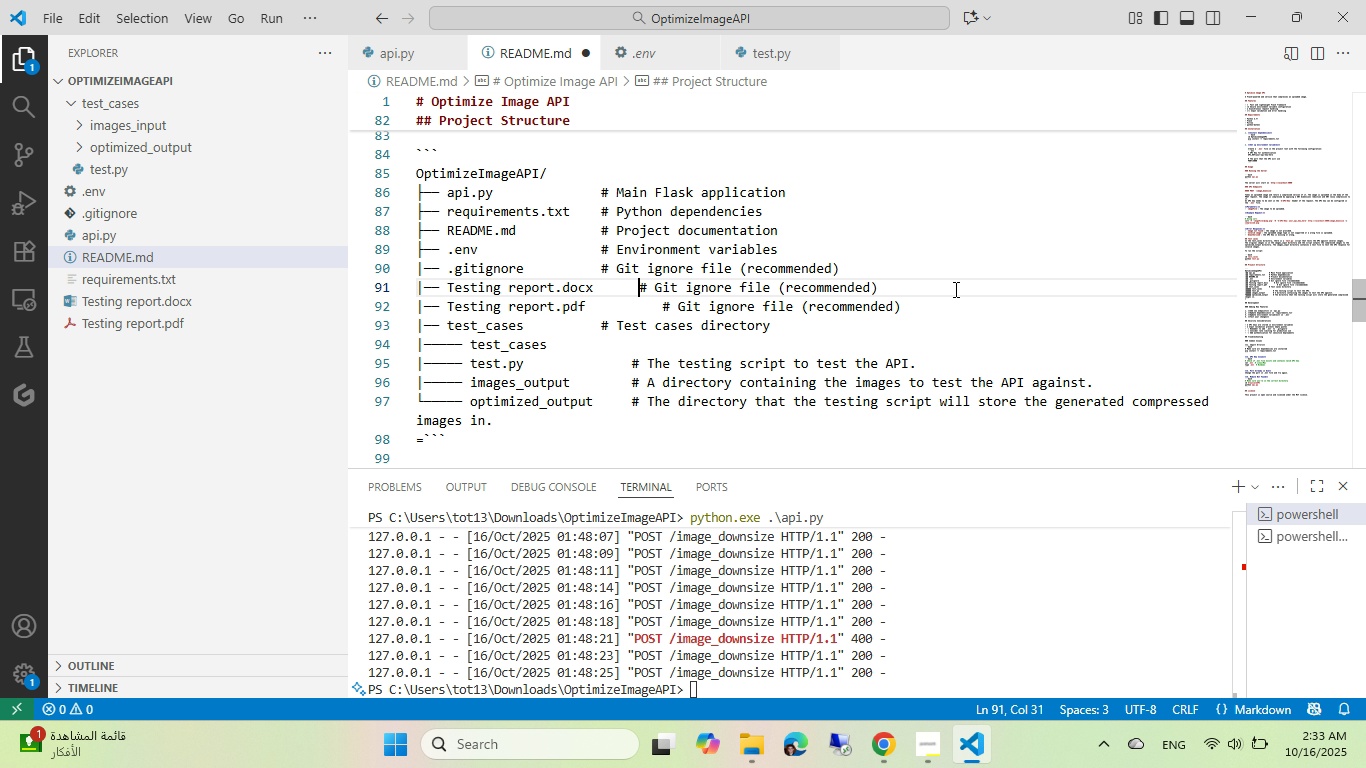 
key(Backspace)
 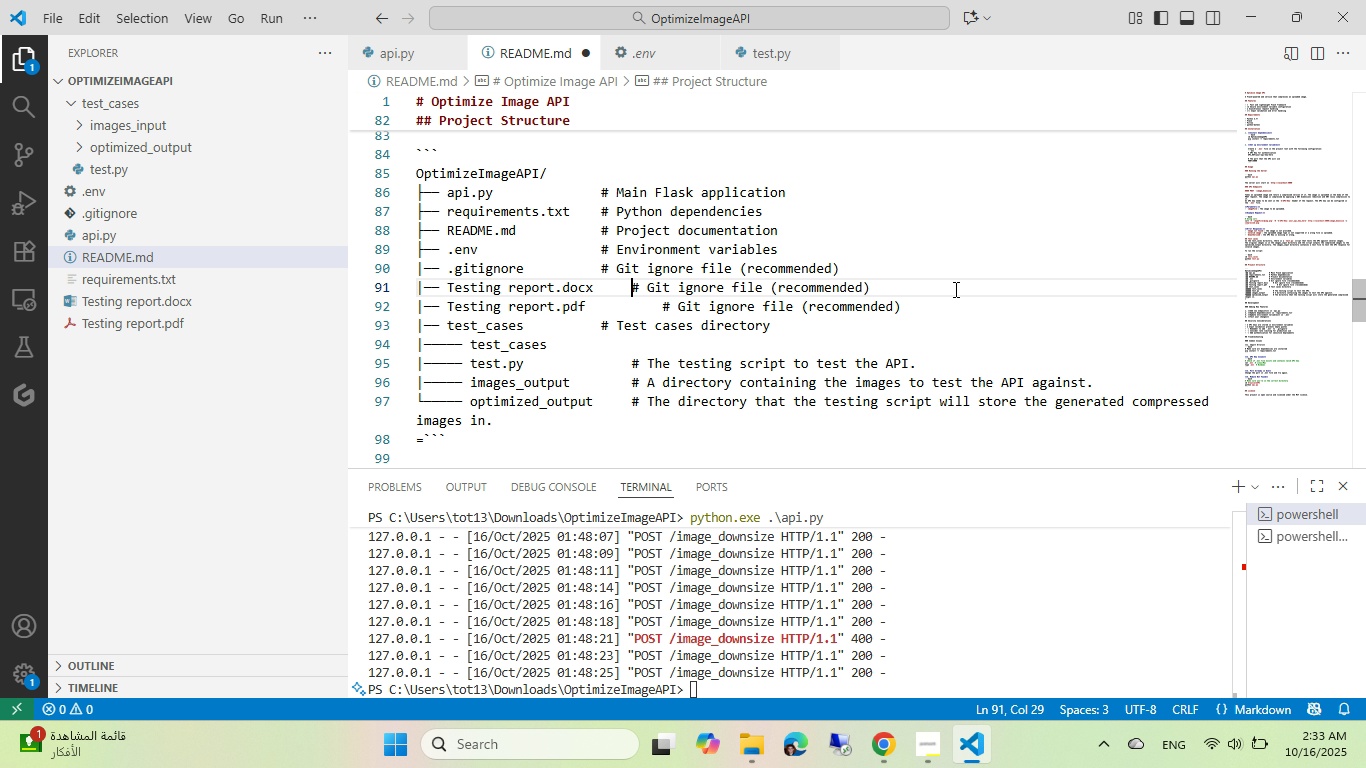 
key(Backspace)
 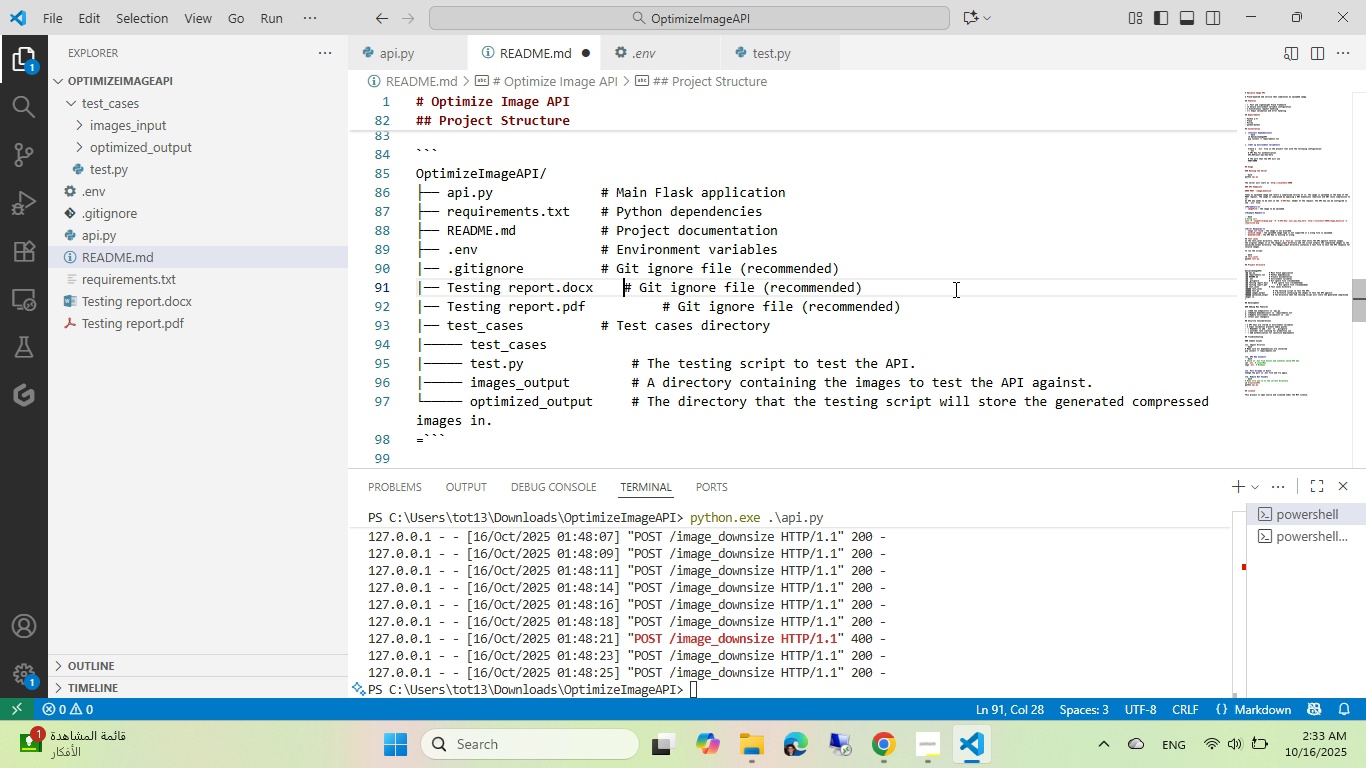 
key(Backspace)
 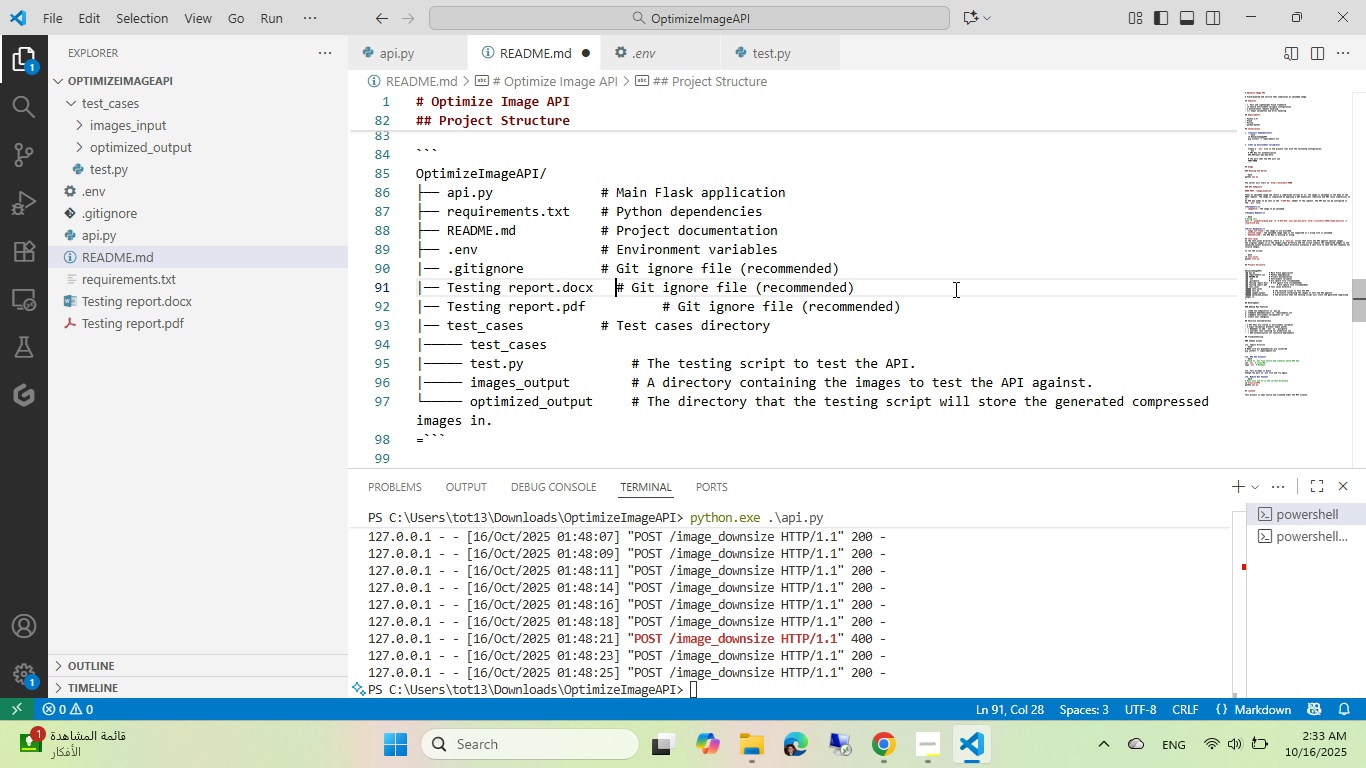 
key(Backspace)
 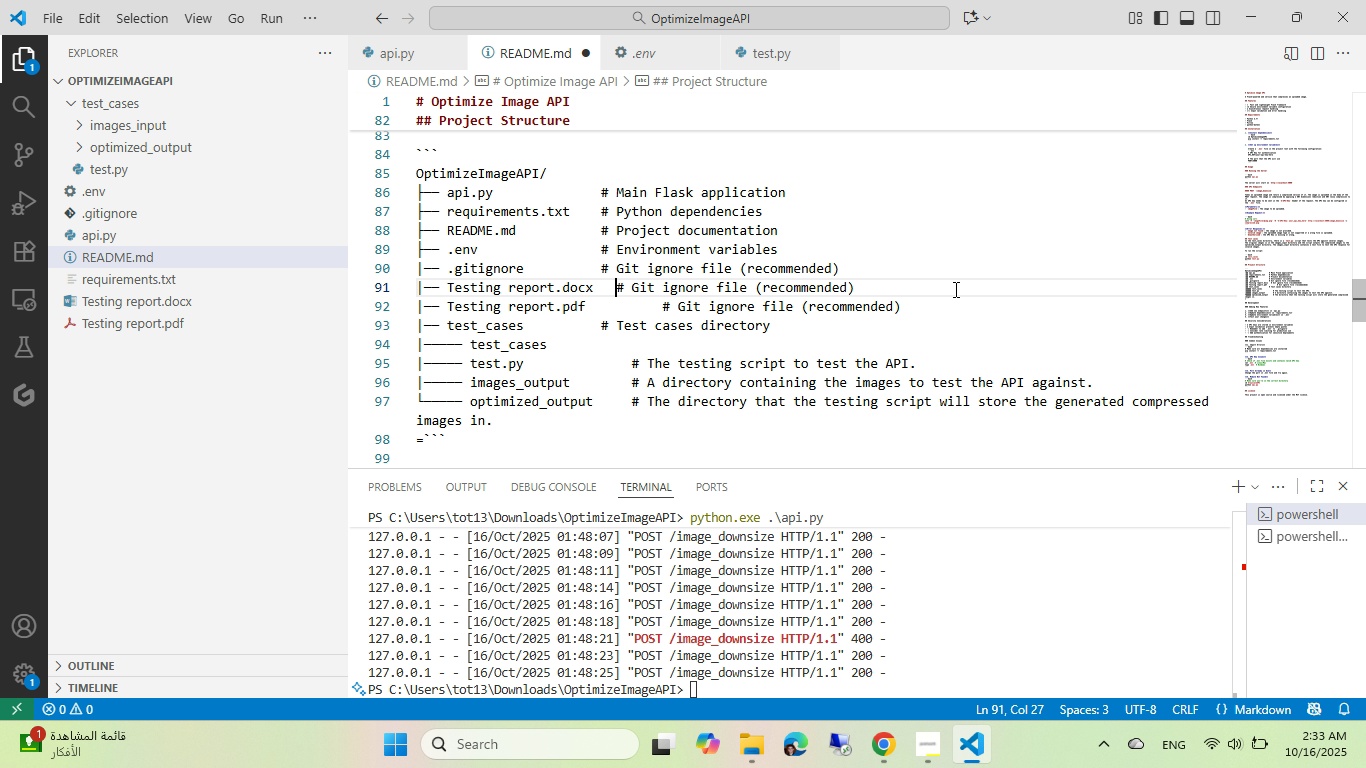 
key(Backspace)
 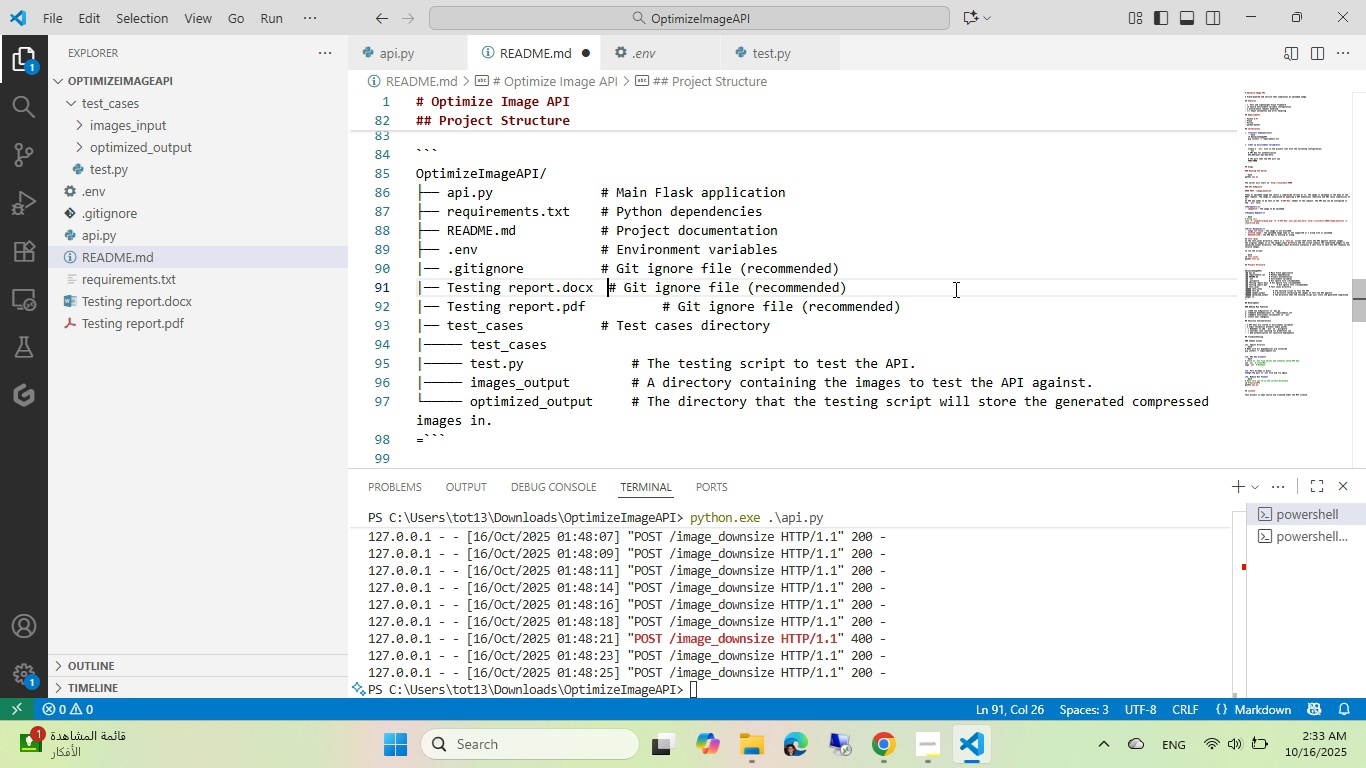 
key(ArrowDown)
 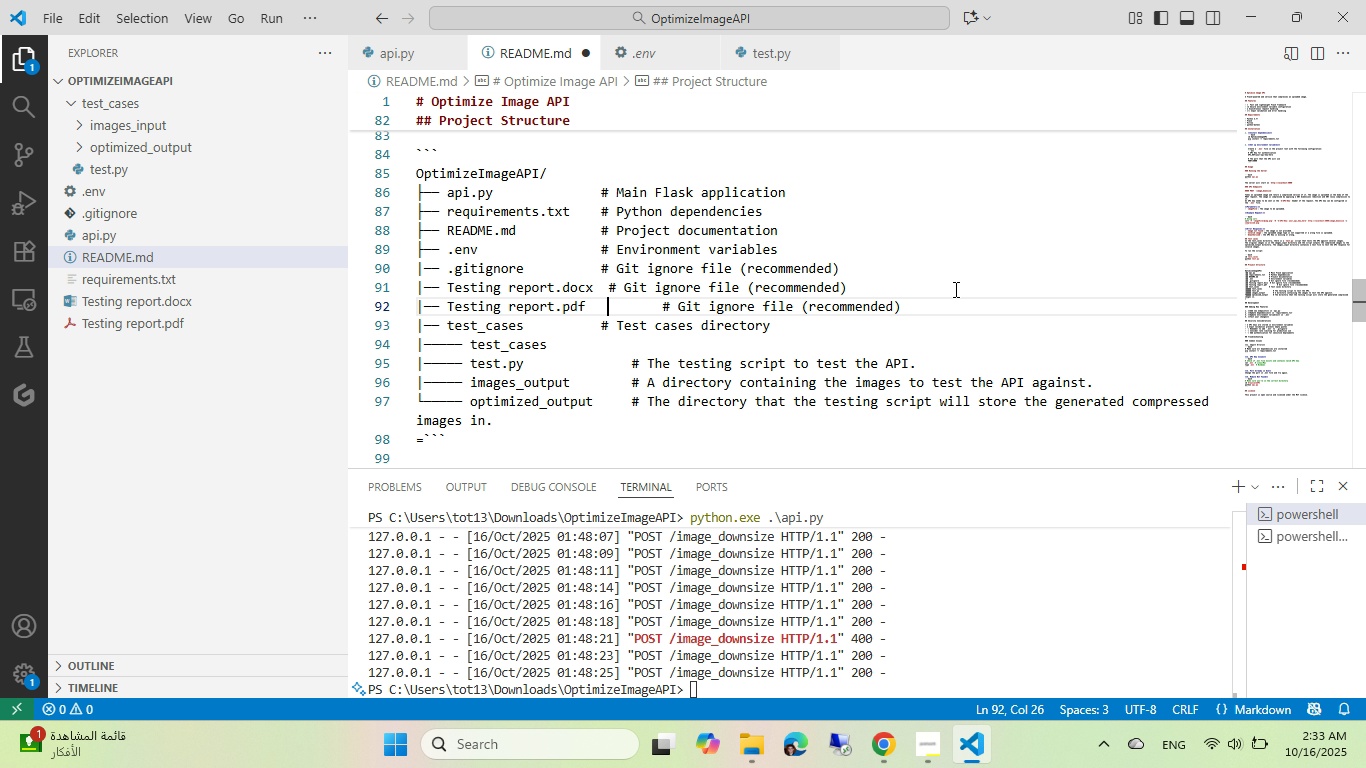 
hold_key(key=ArrowRight, duration=0.7)
 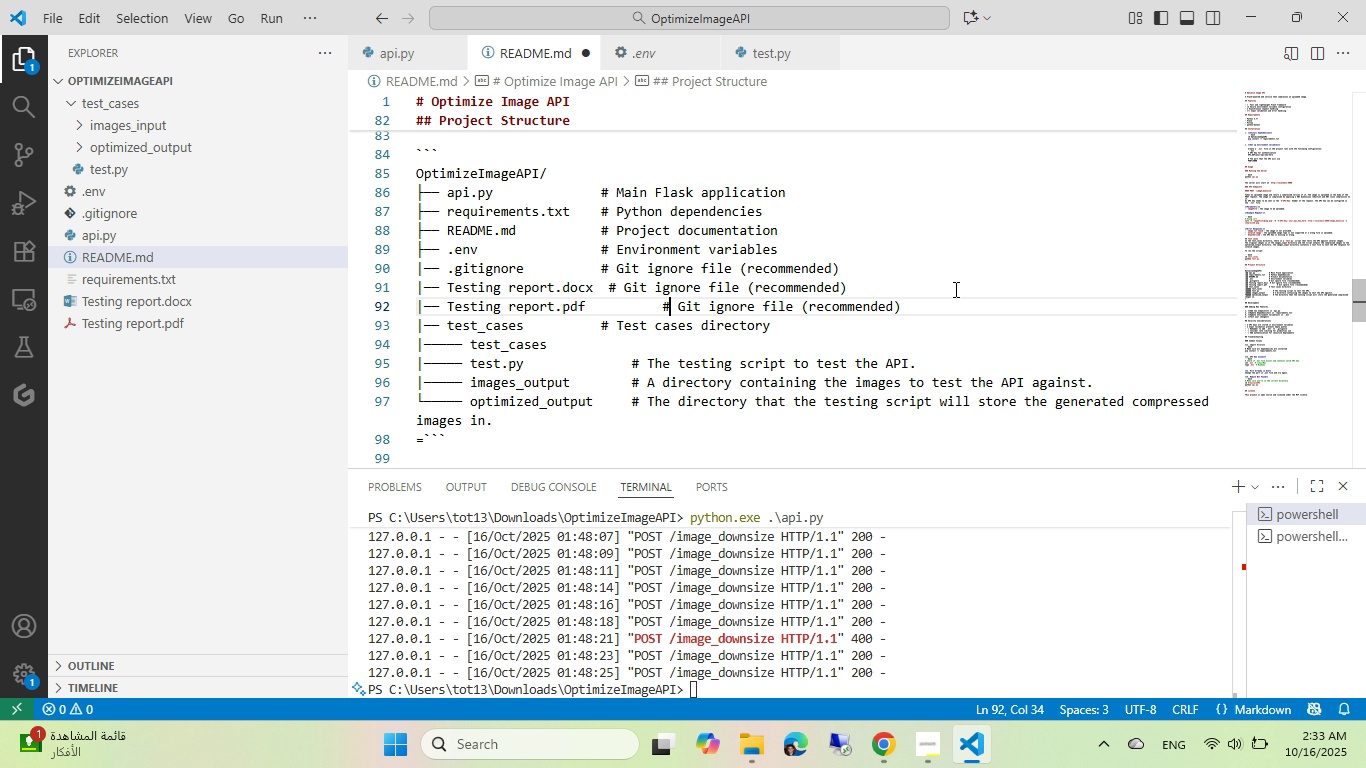 
key(ArrowLeft)
 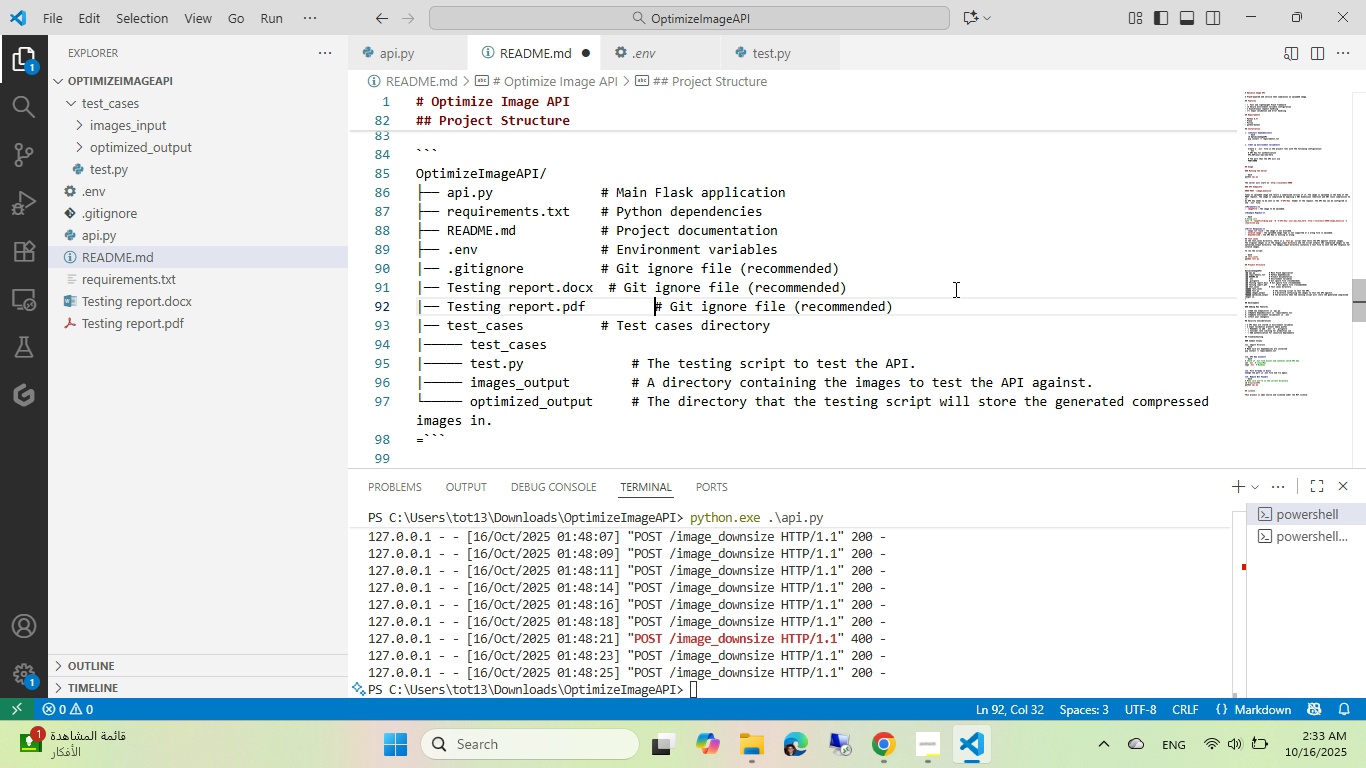 
key(Backspace)
 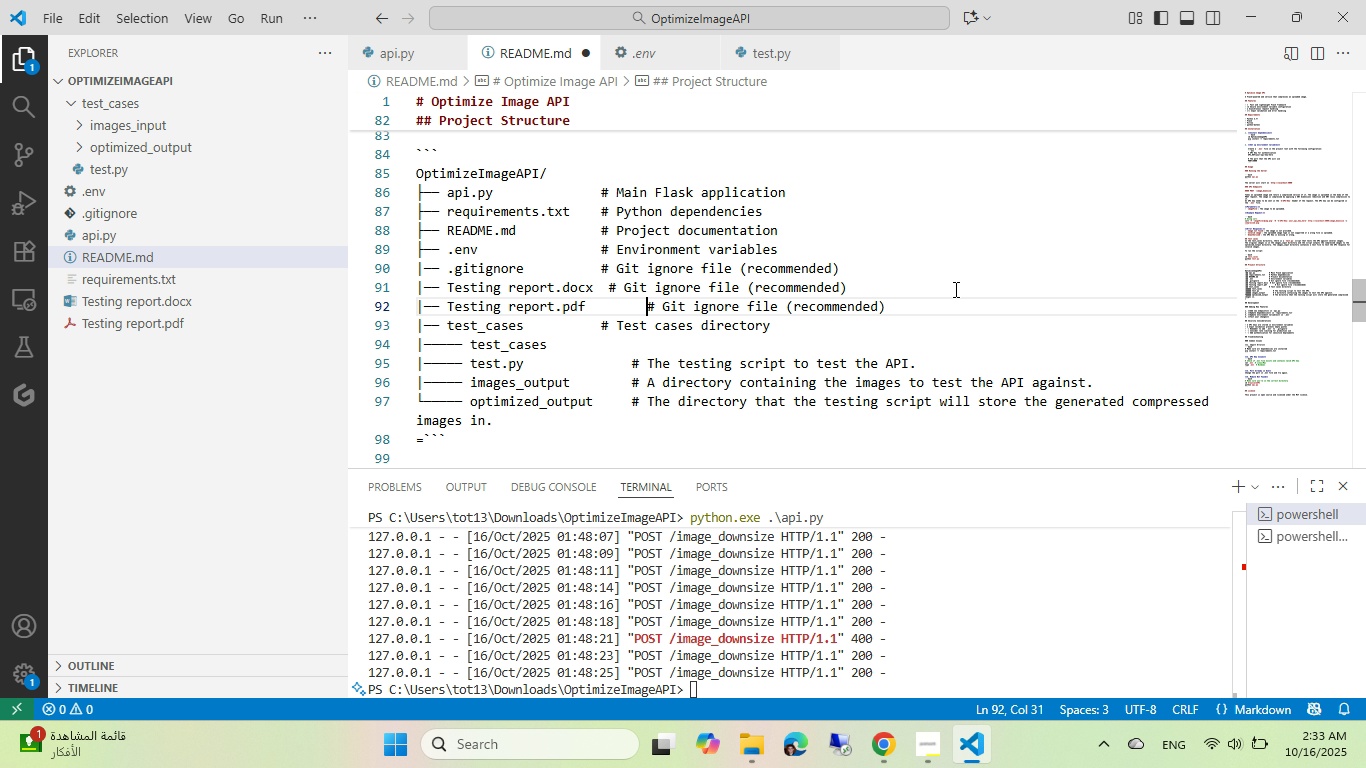 
key(Backspace)
 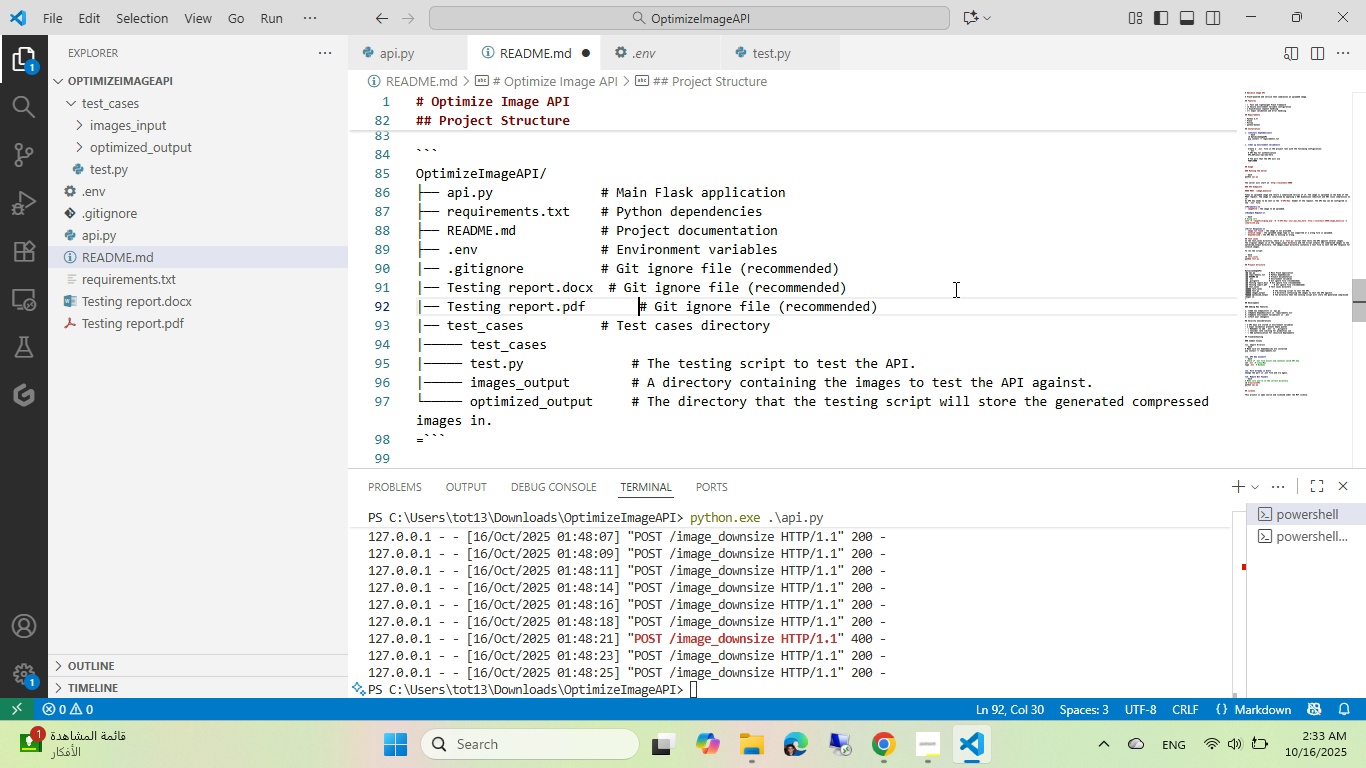 
key(Backspace)
 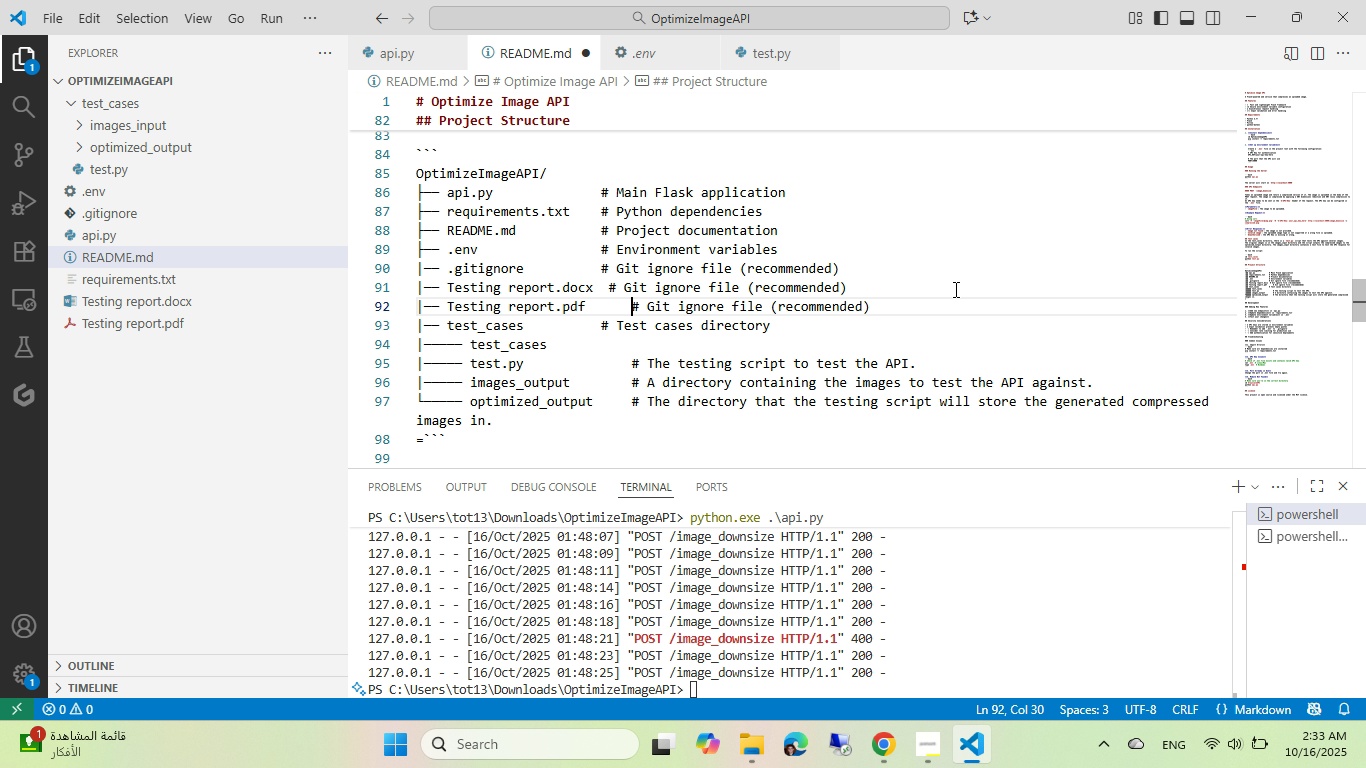 
key(Backspace)
 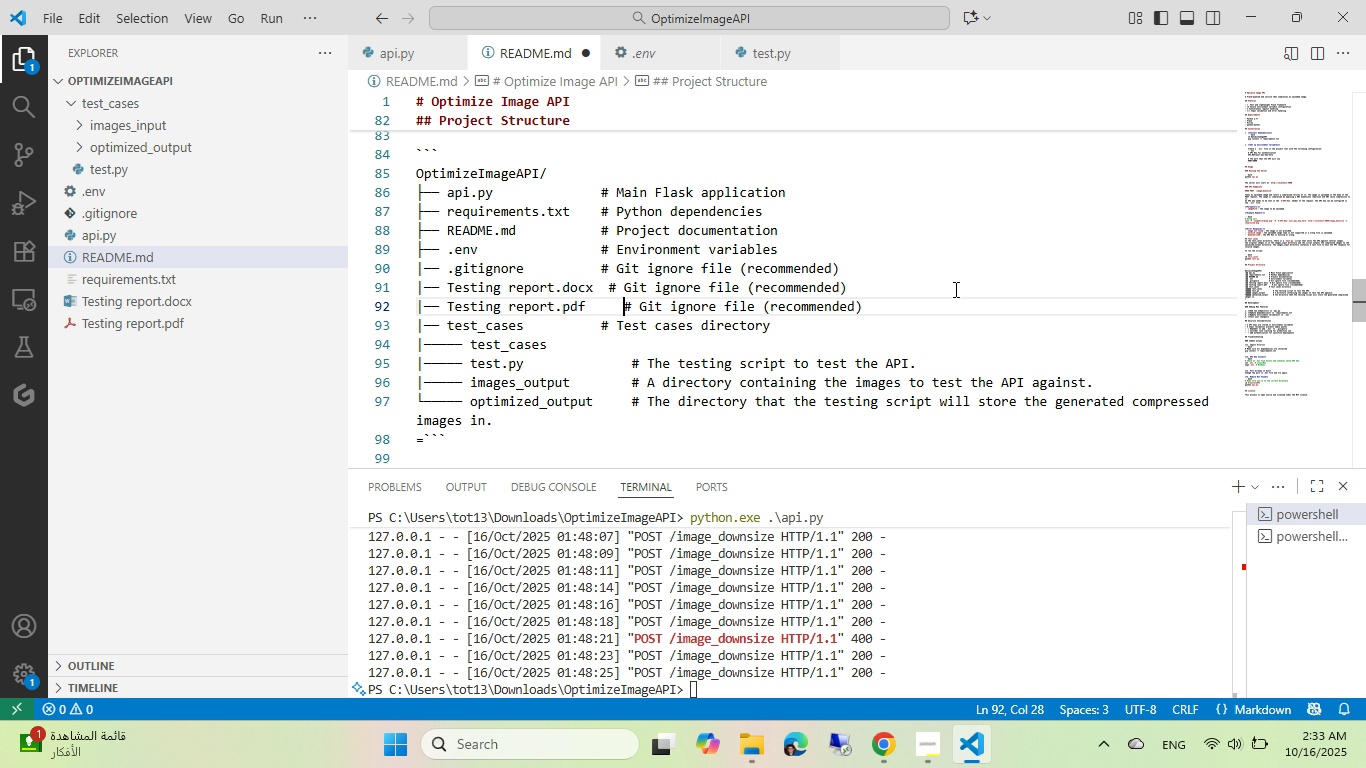 
key(Backspace)
 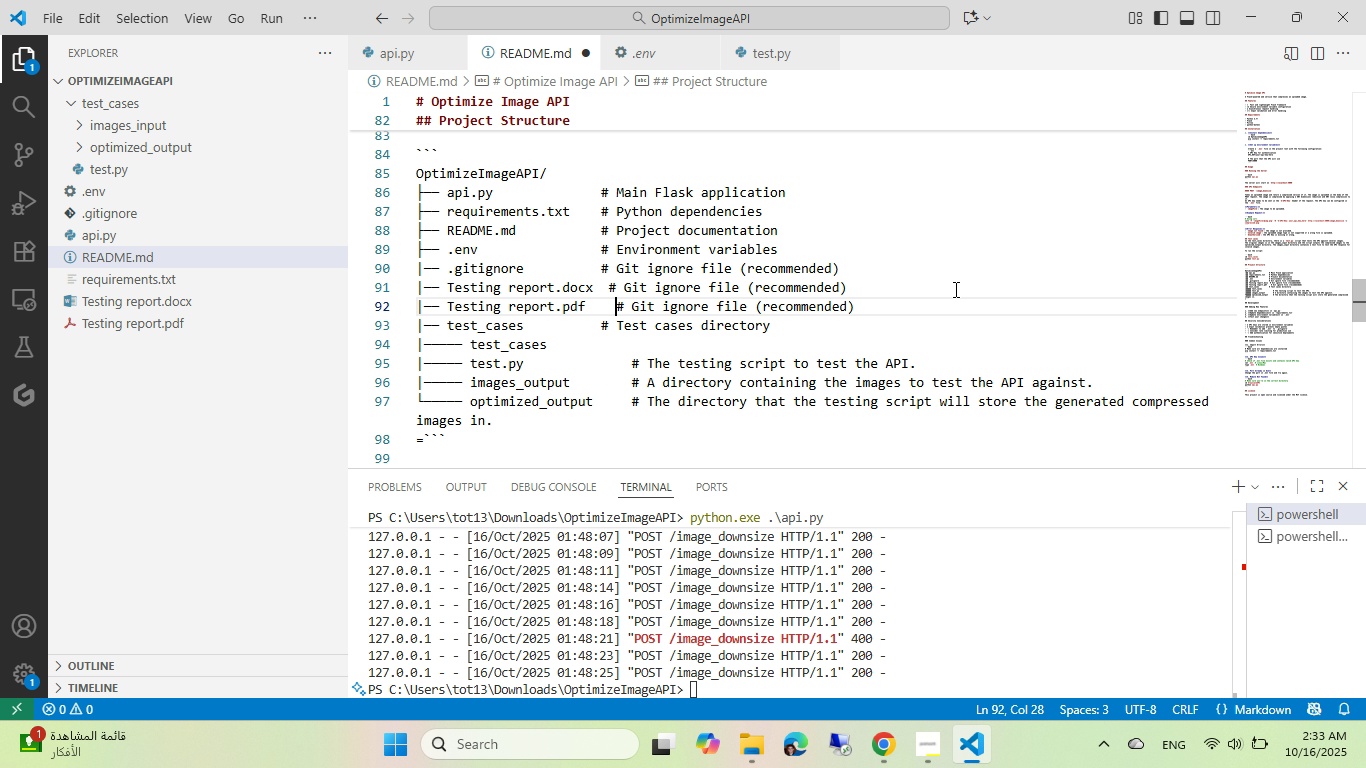 
key(Backspace)
 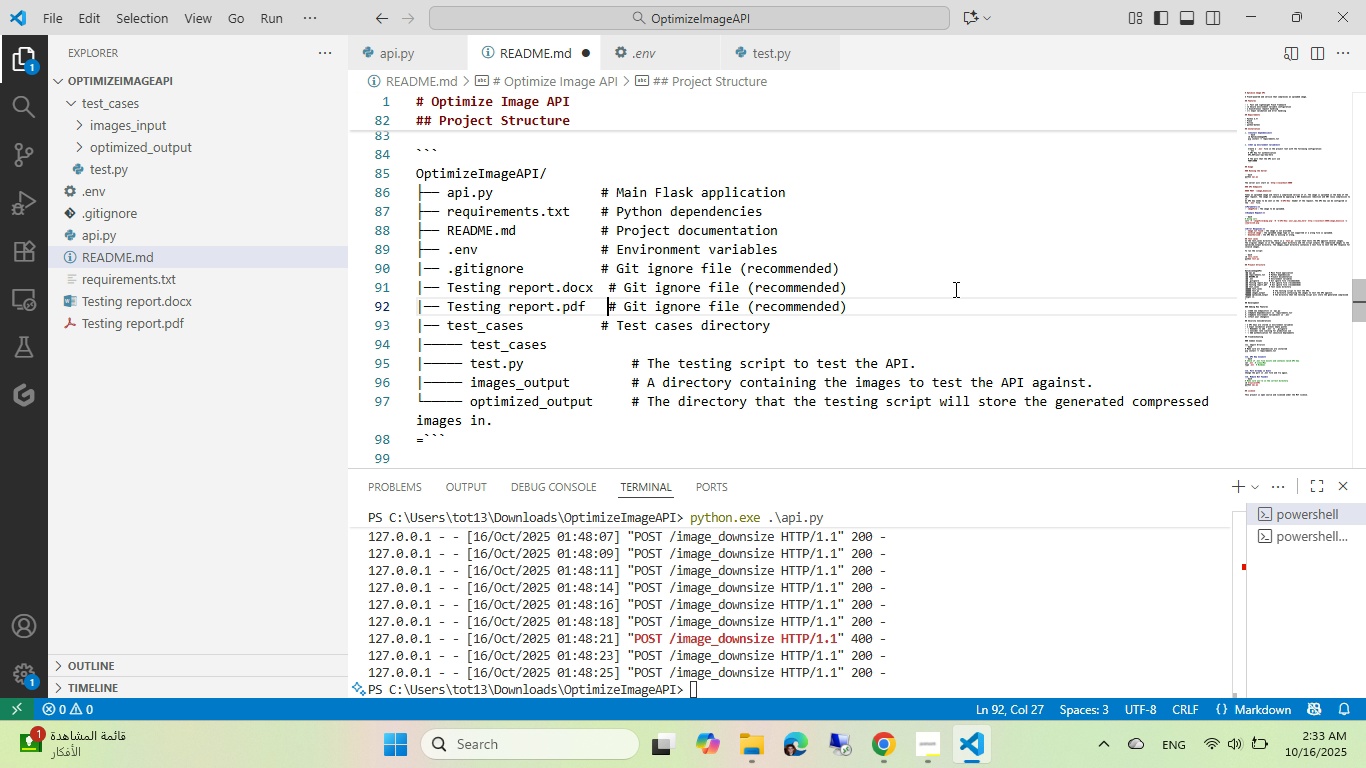 
key(Backspace)
 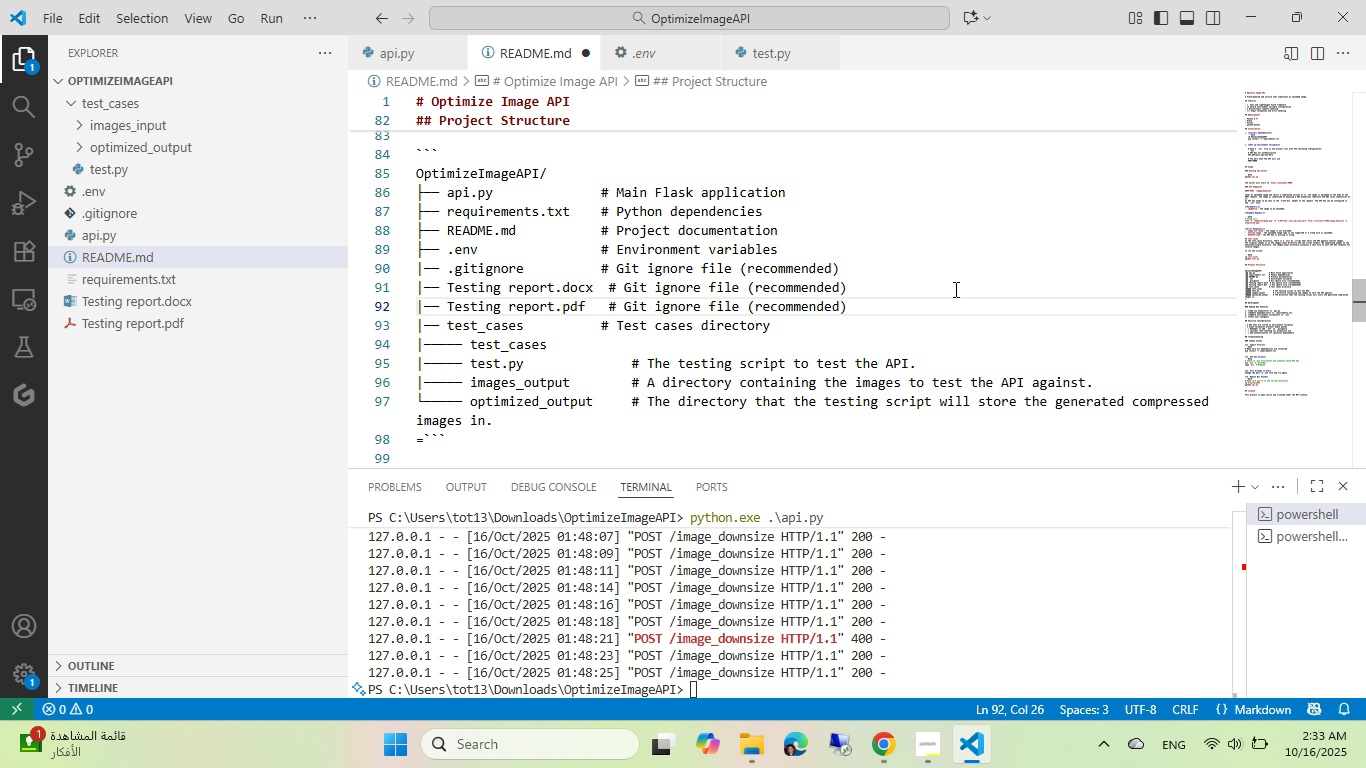 
key(ArrowUp)
 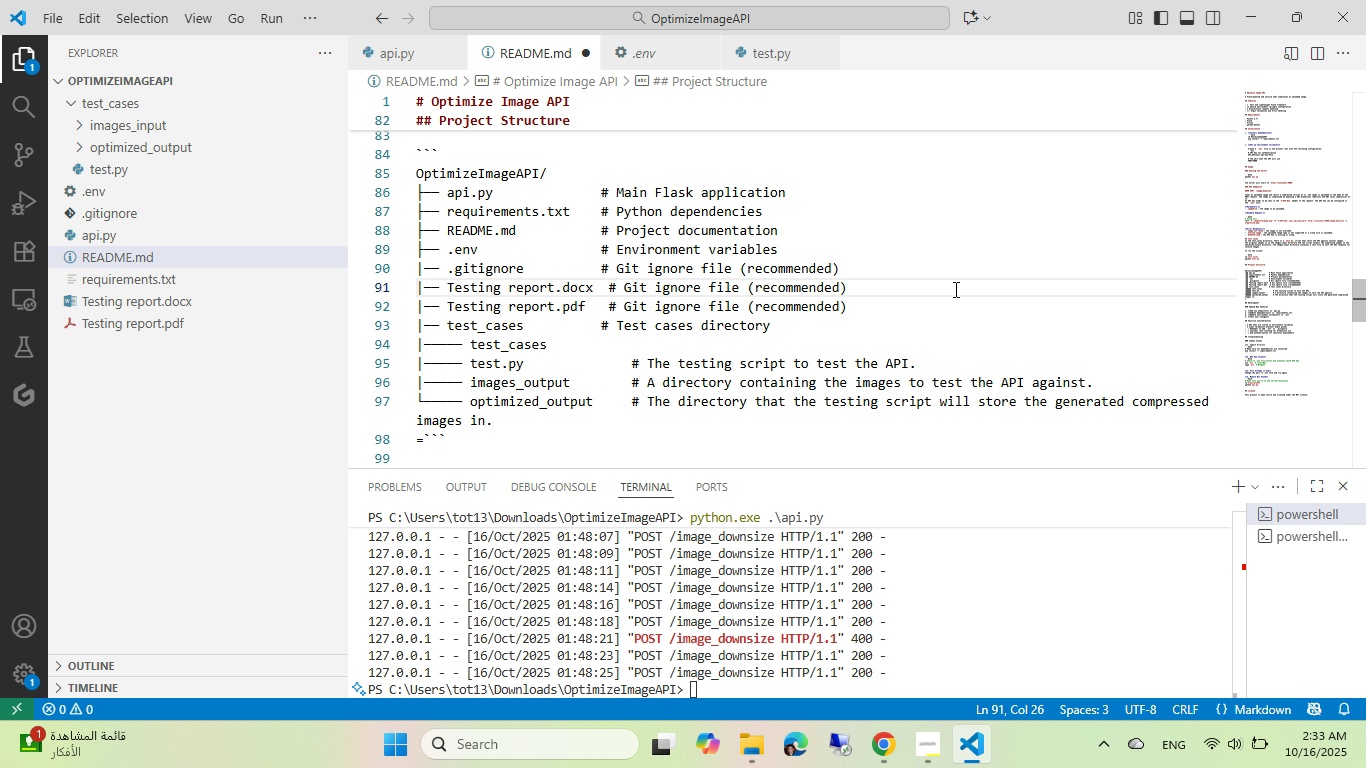 
key(End)
 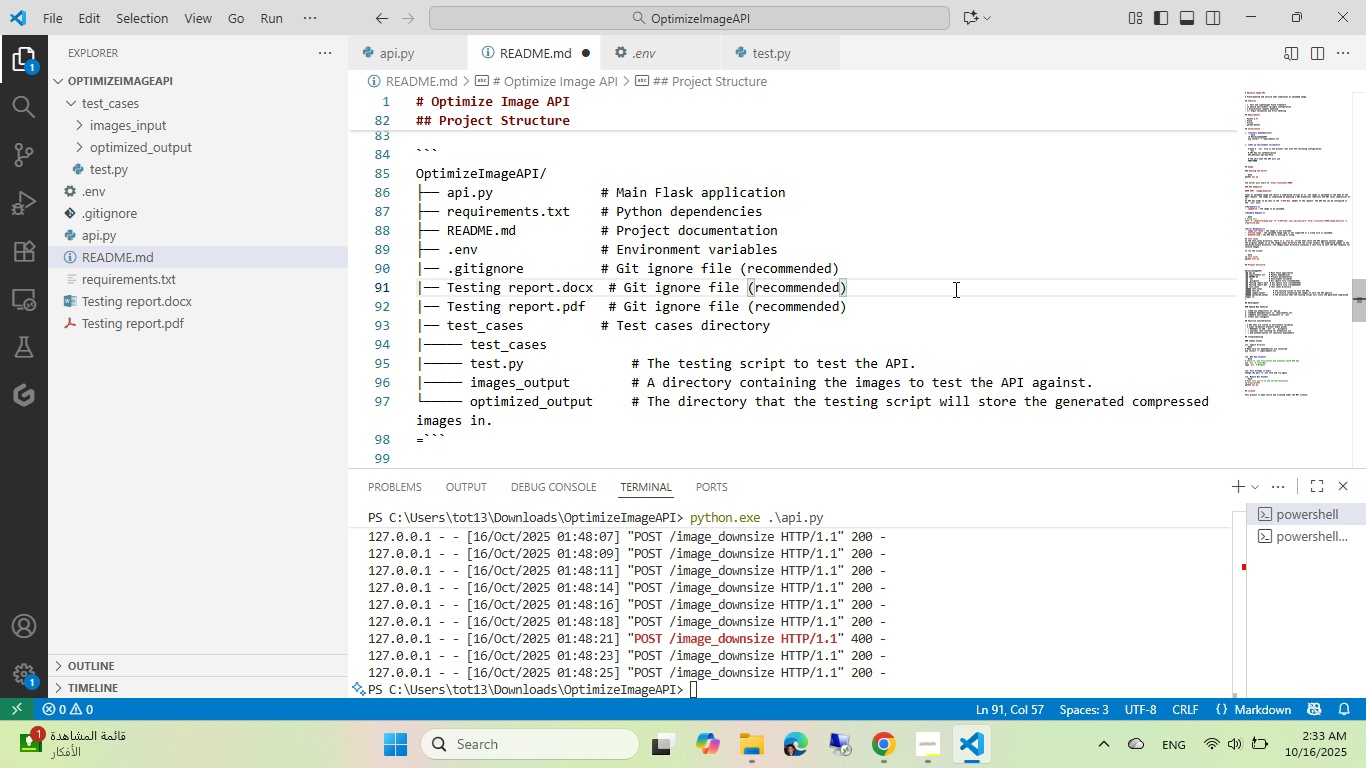 
key(Control+Shift+ArrowLeft)
 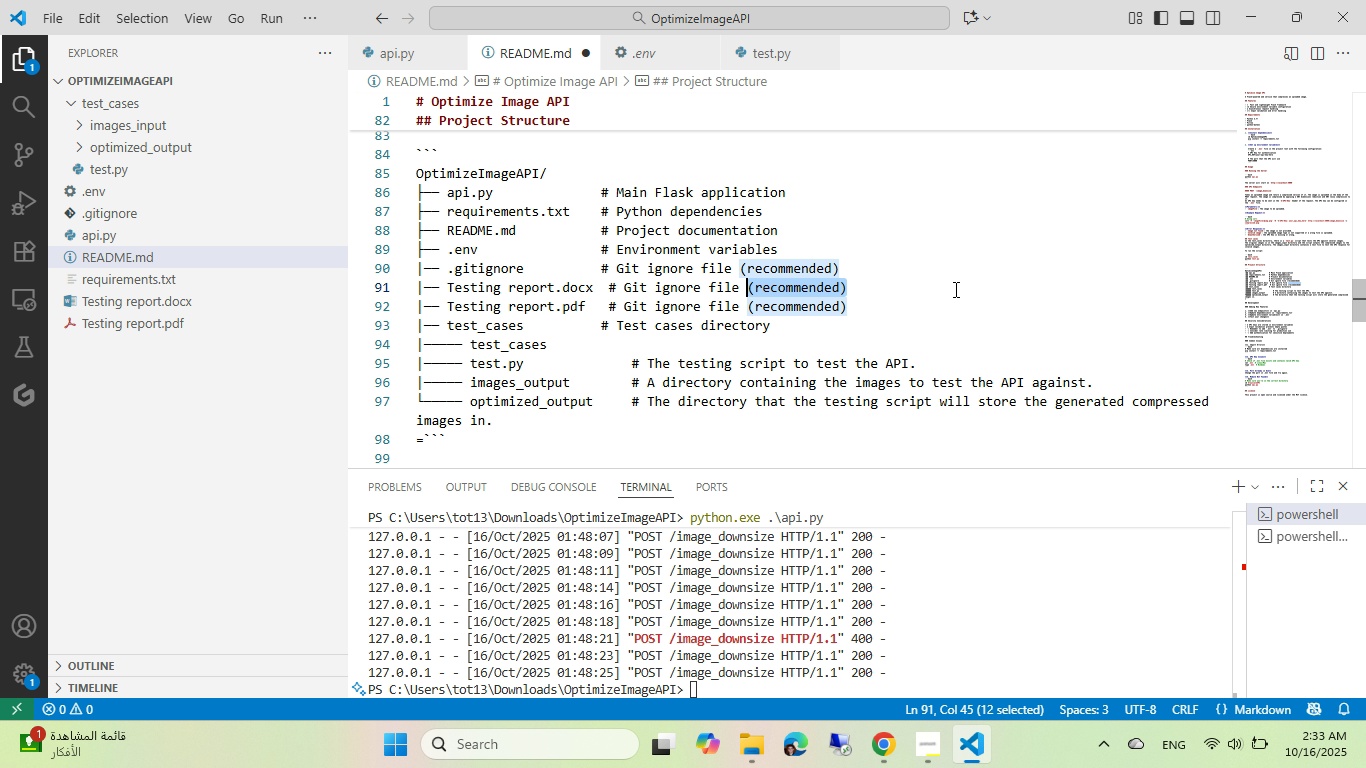 
key(Control+Shift+ArrowLeft)
 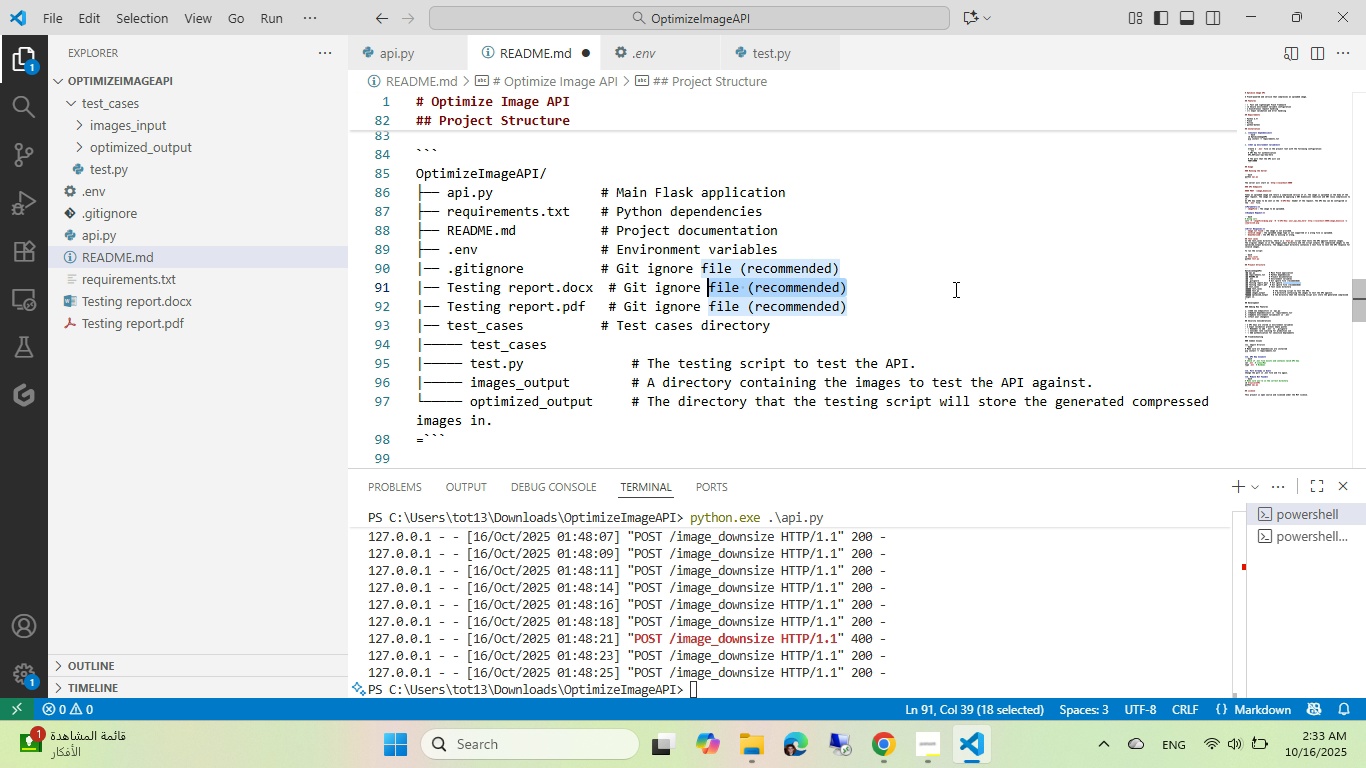 
key(Control+Shift+ArrowLeft)
 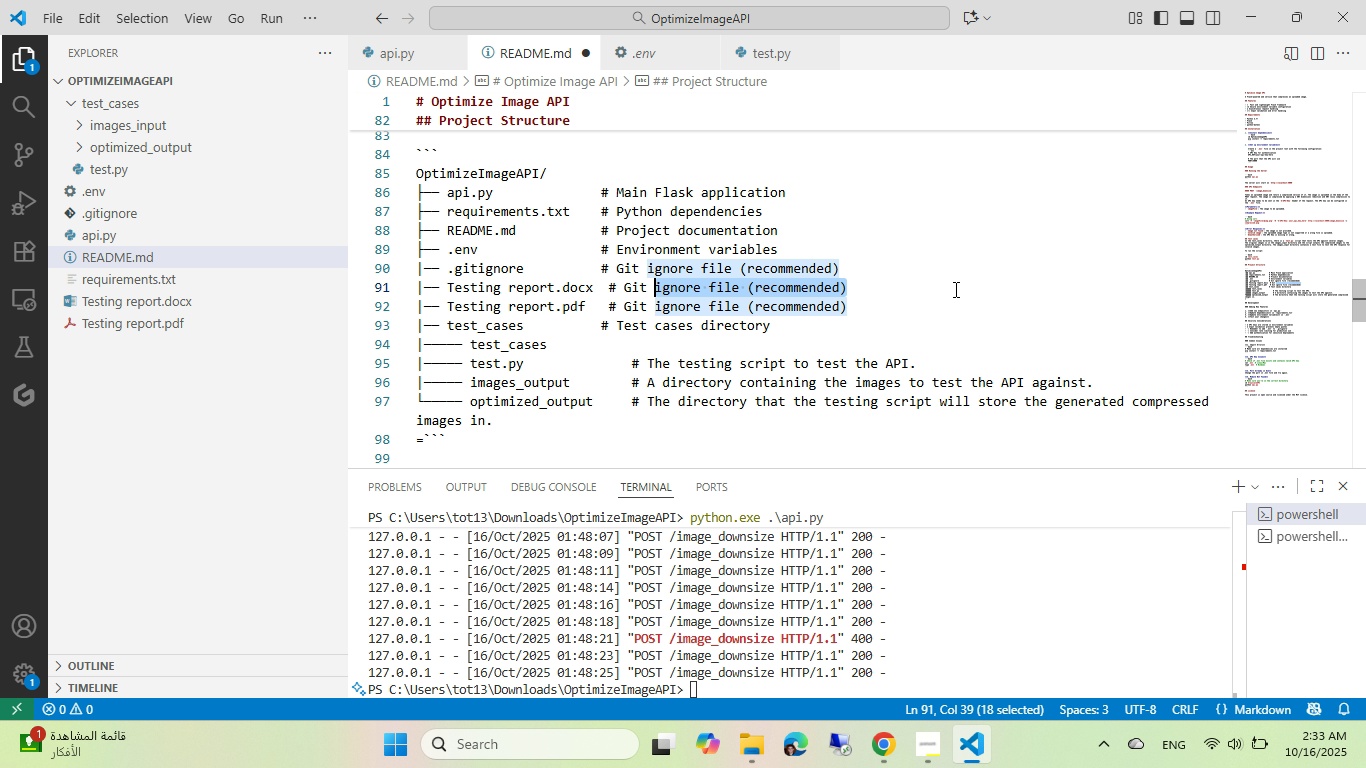 
key(Control+Shift+ArrowLeft)
 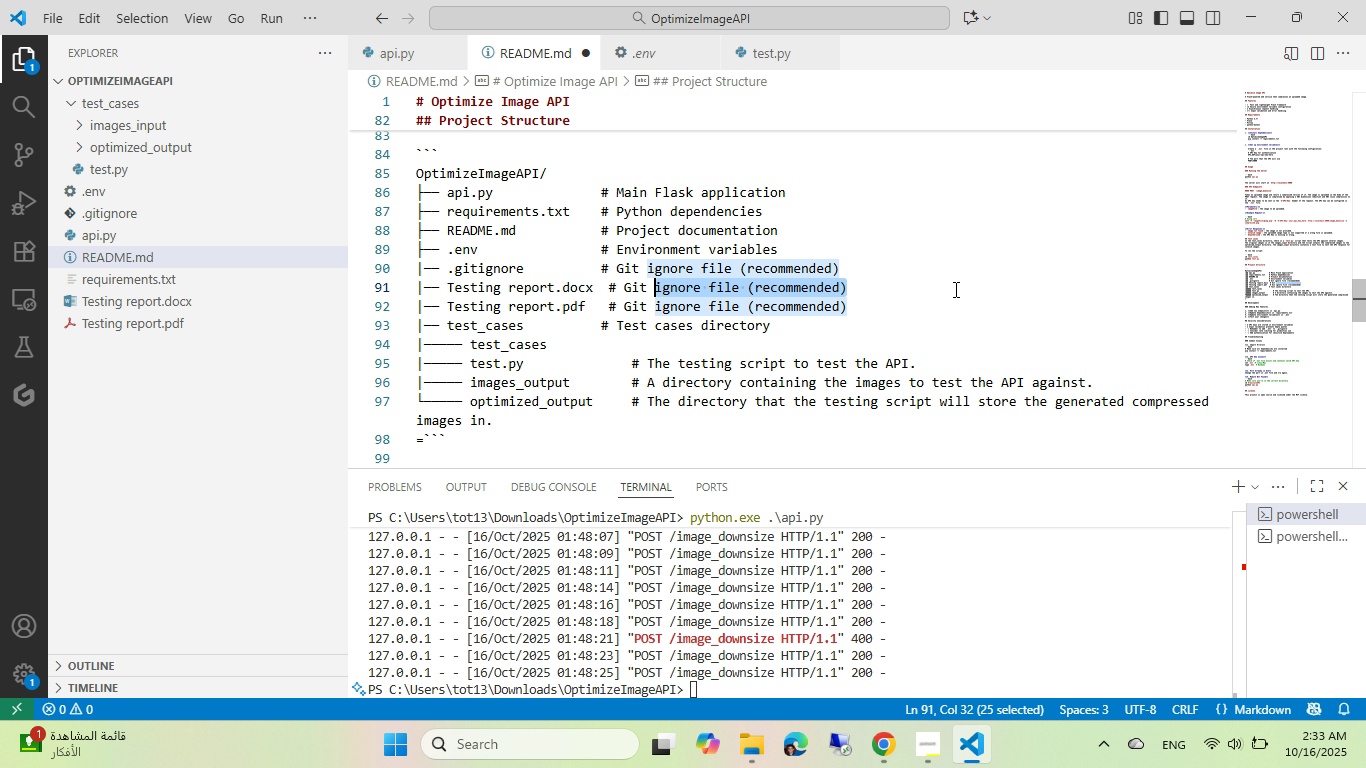 
key(Control+Shift+ArrowLeft)
 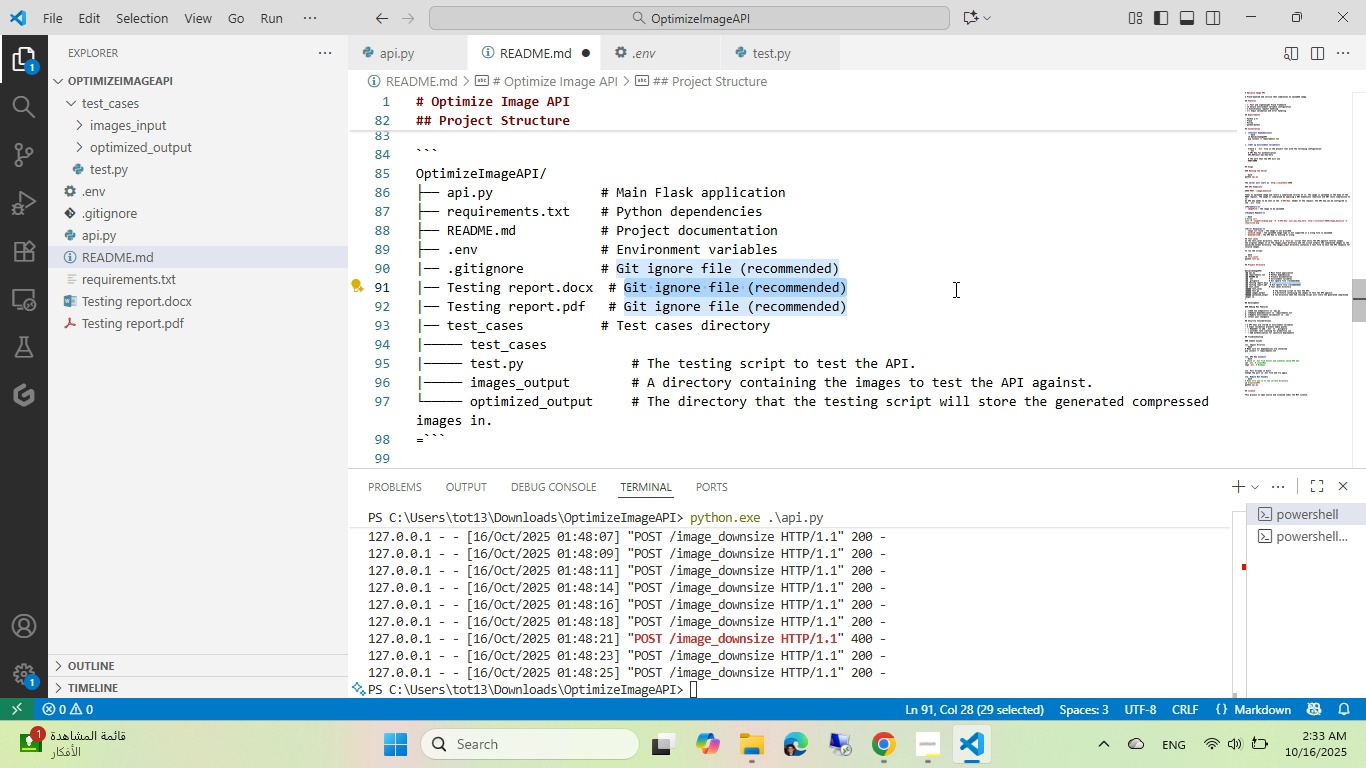 
type(A testing report in docx format.)
 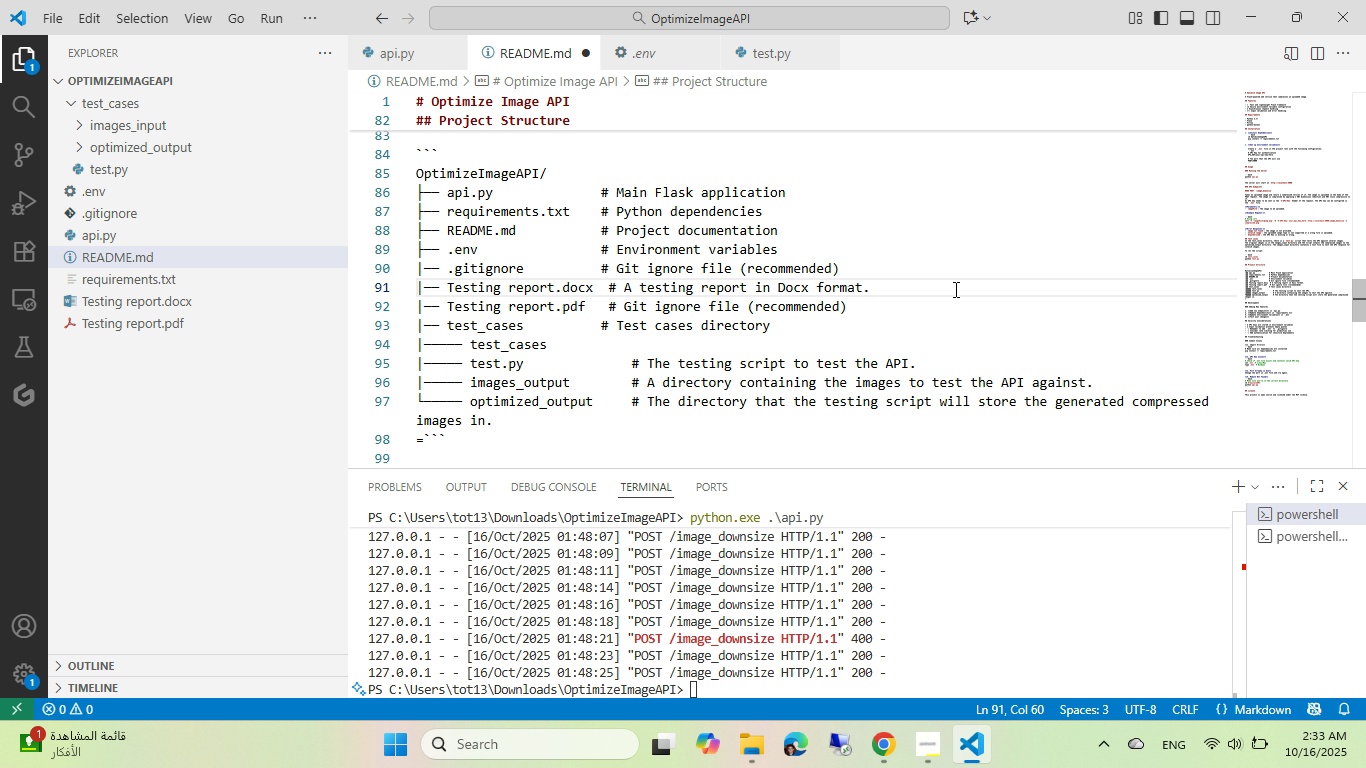 
key(ArrowDown)
 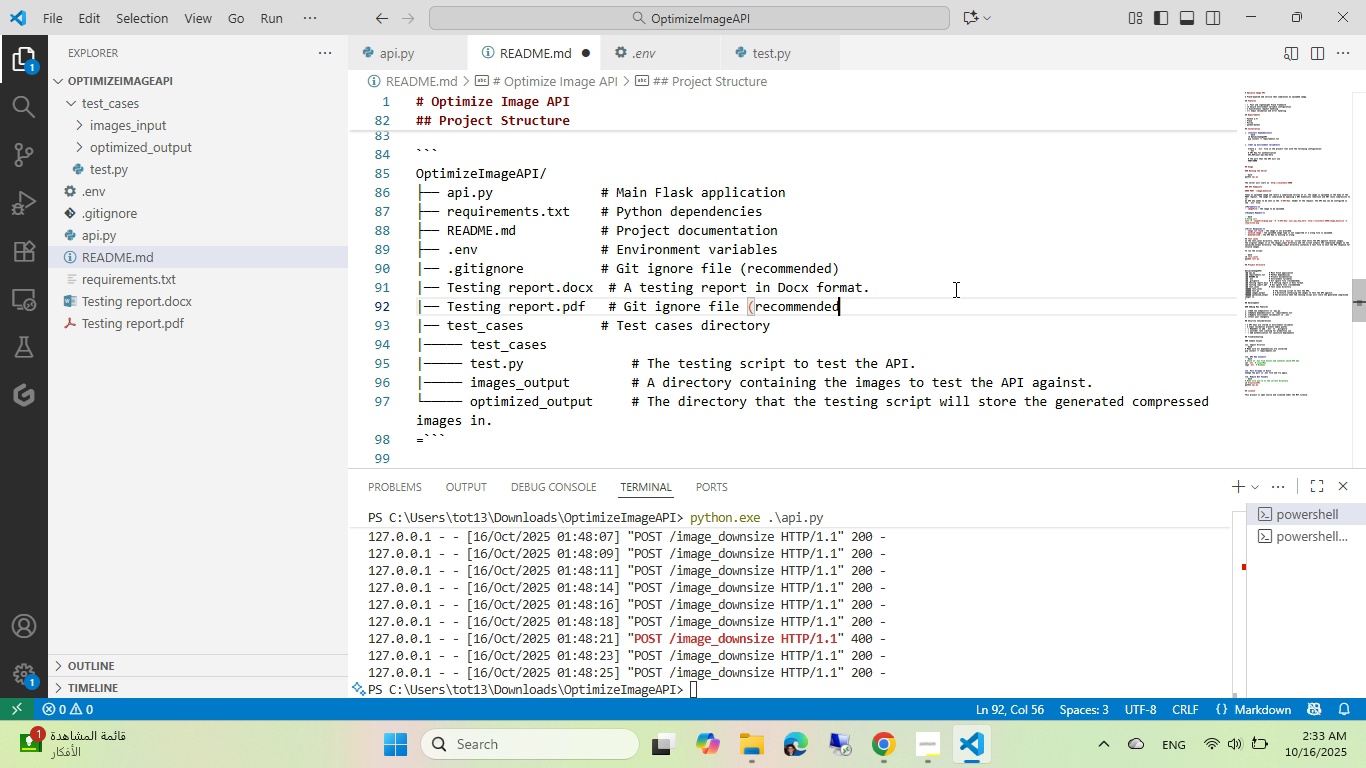 
key(Control+Backspace)
 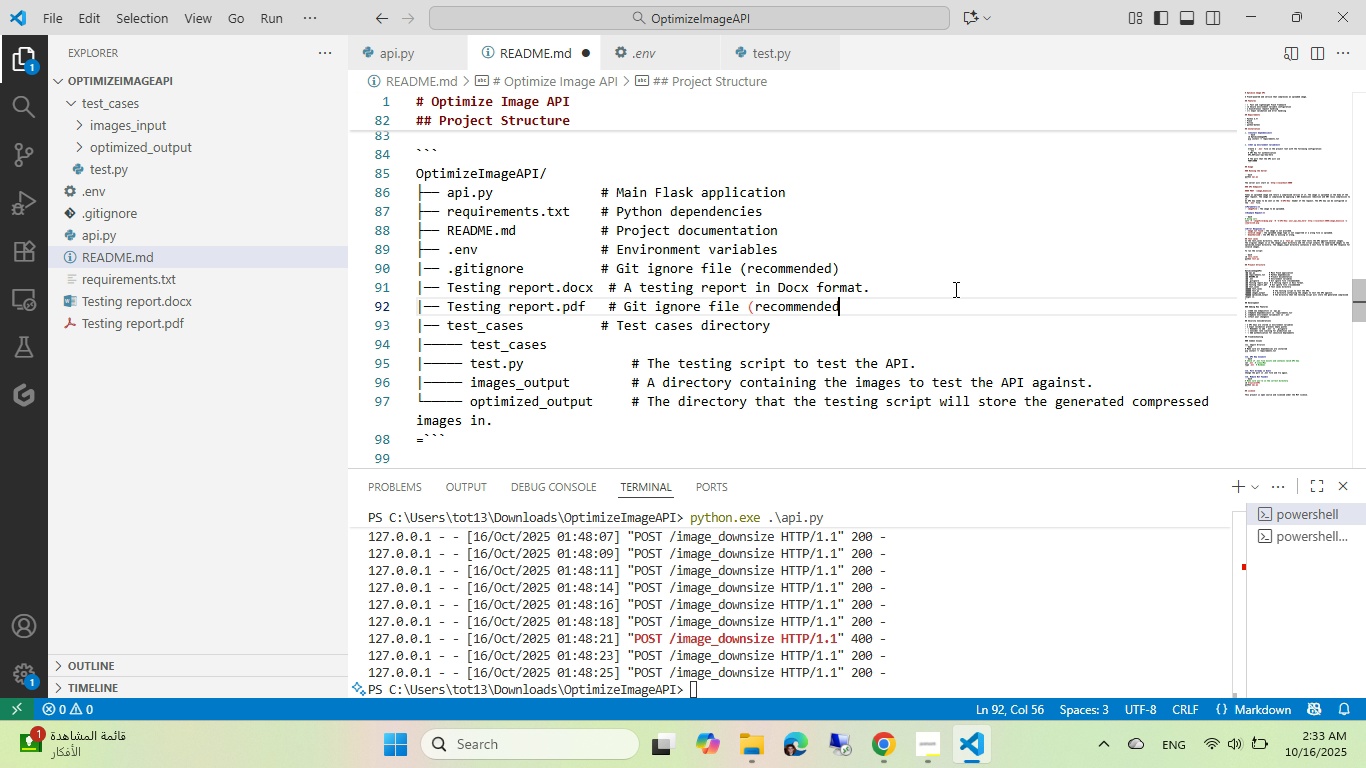 
key(Control+Backspace)
 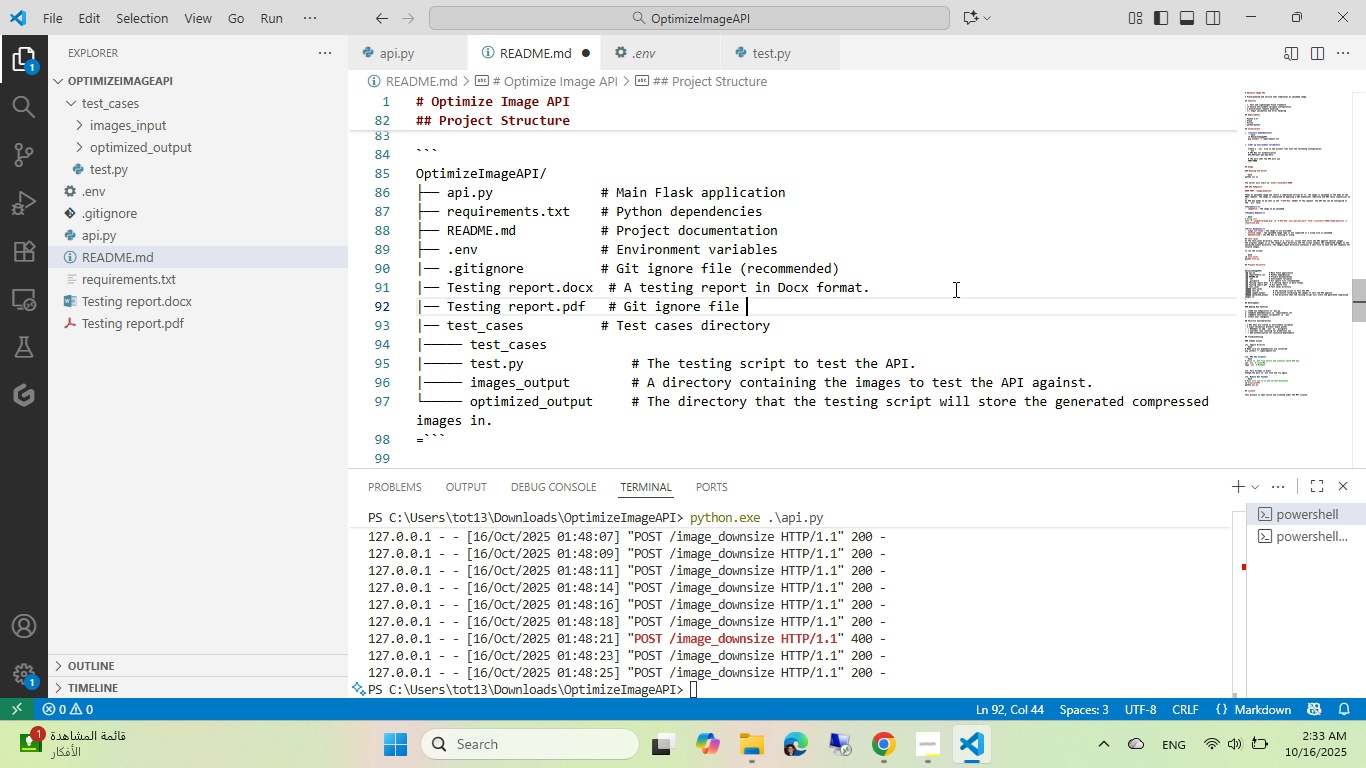 
key(Control+Backspace)
 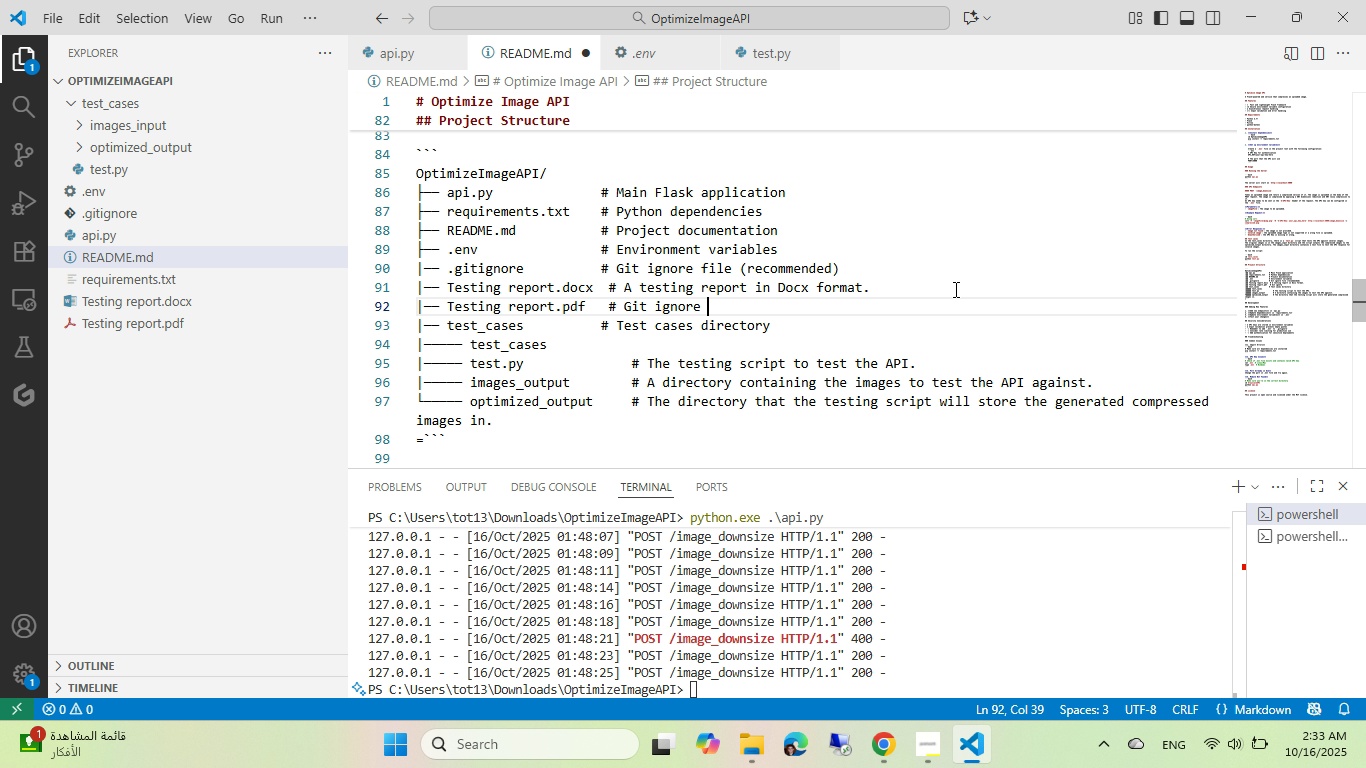 
key(Control+Backspace)
 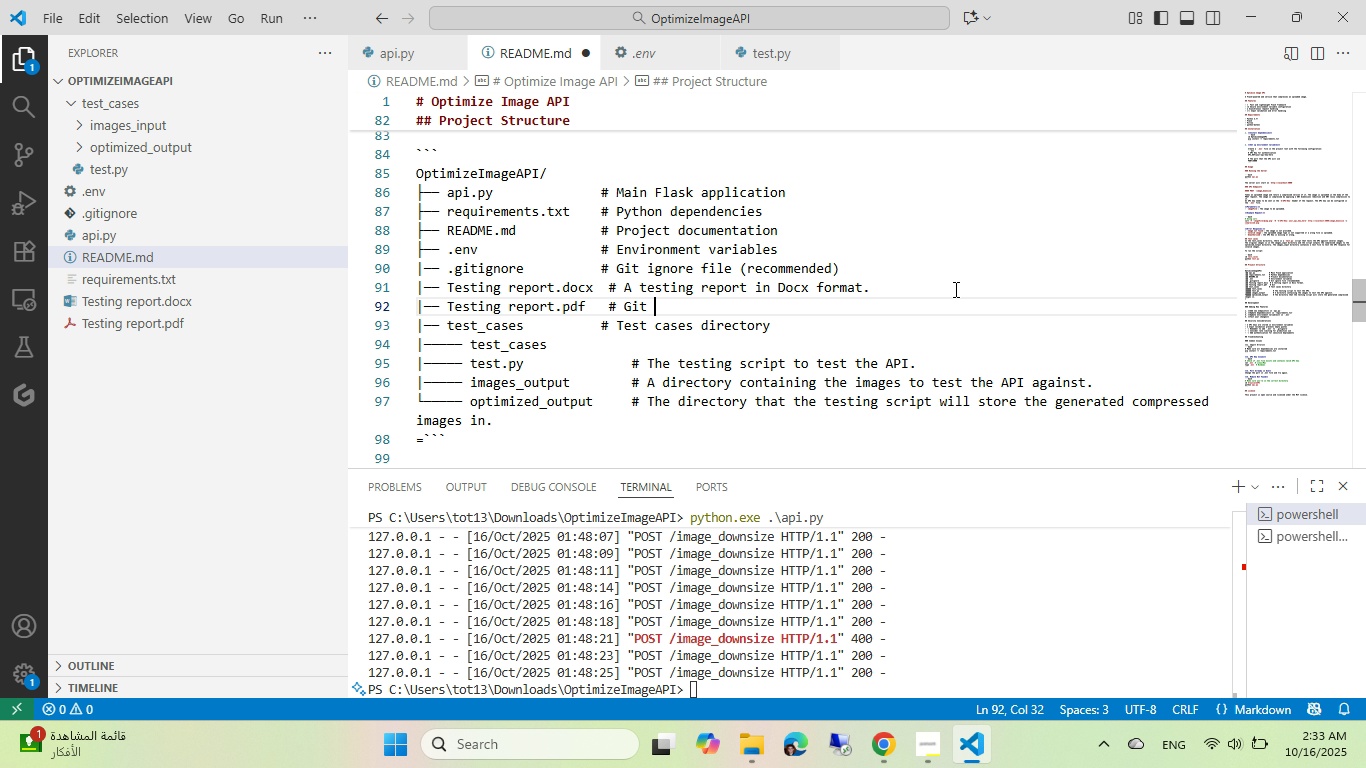 
key(Control+Backspace)
 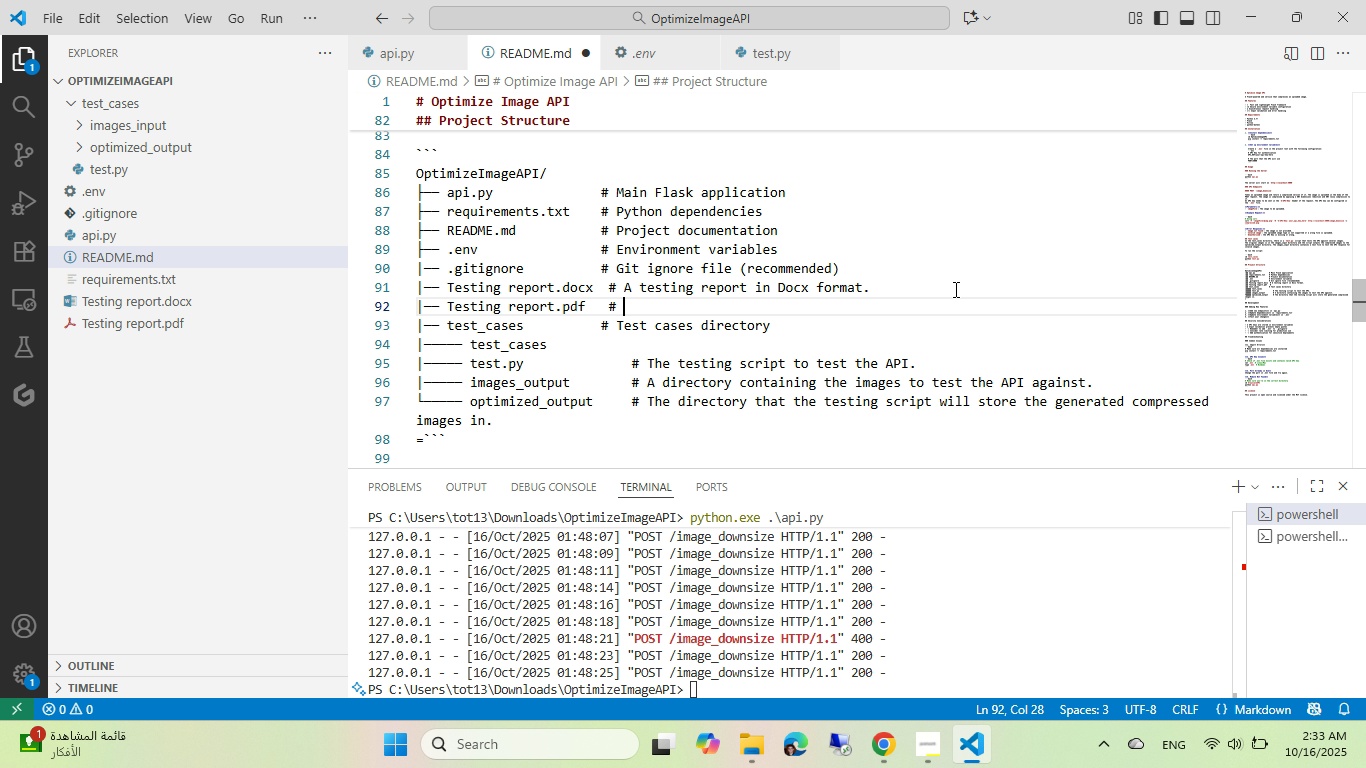 
key(Control+Backspace)
 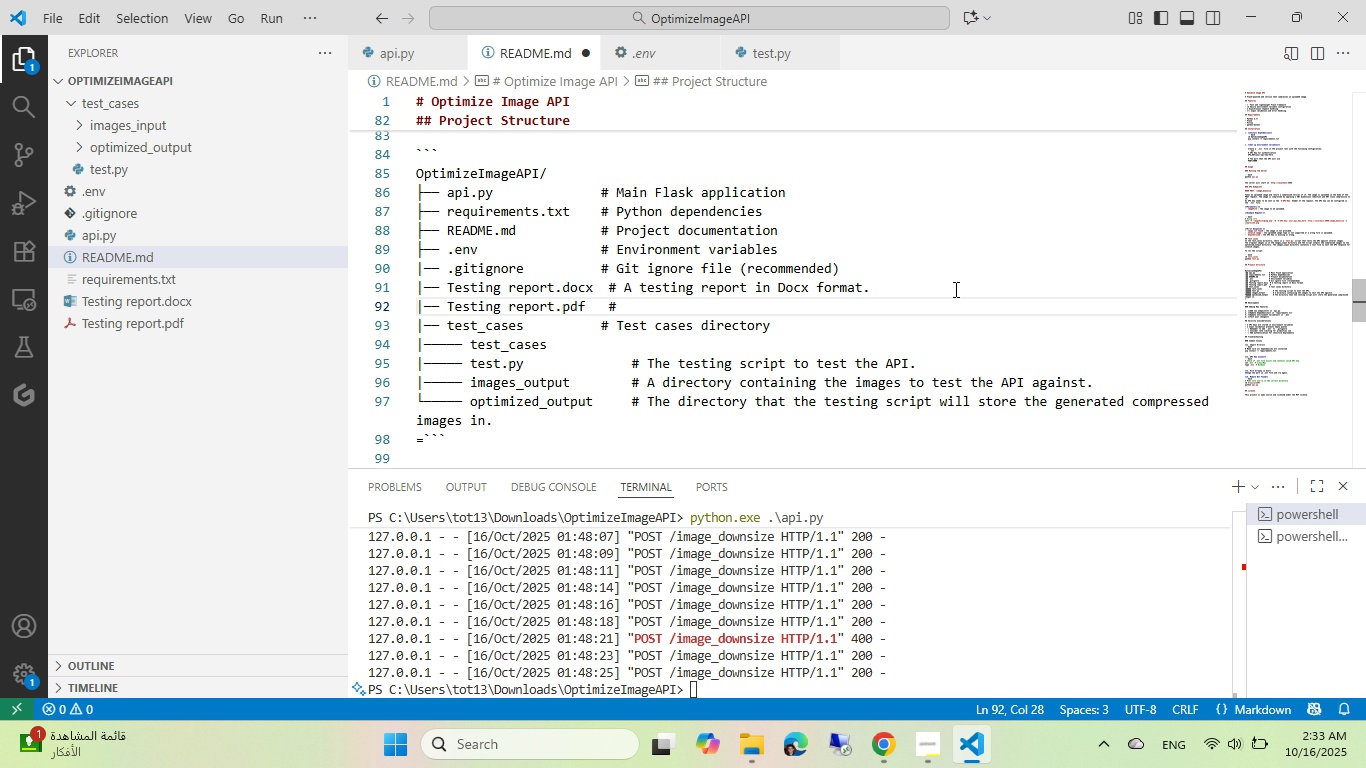 
type(The same test)
 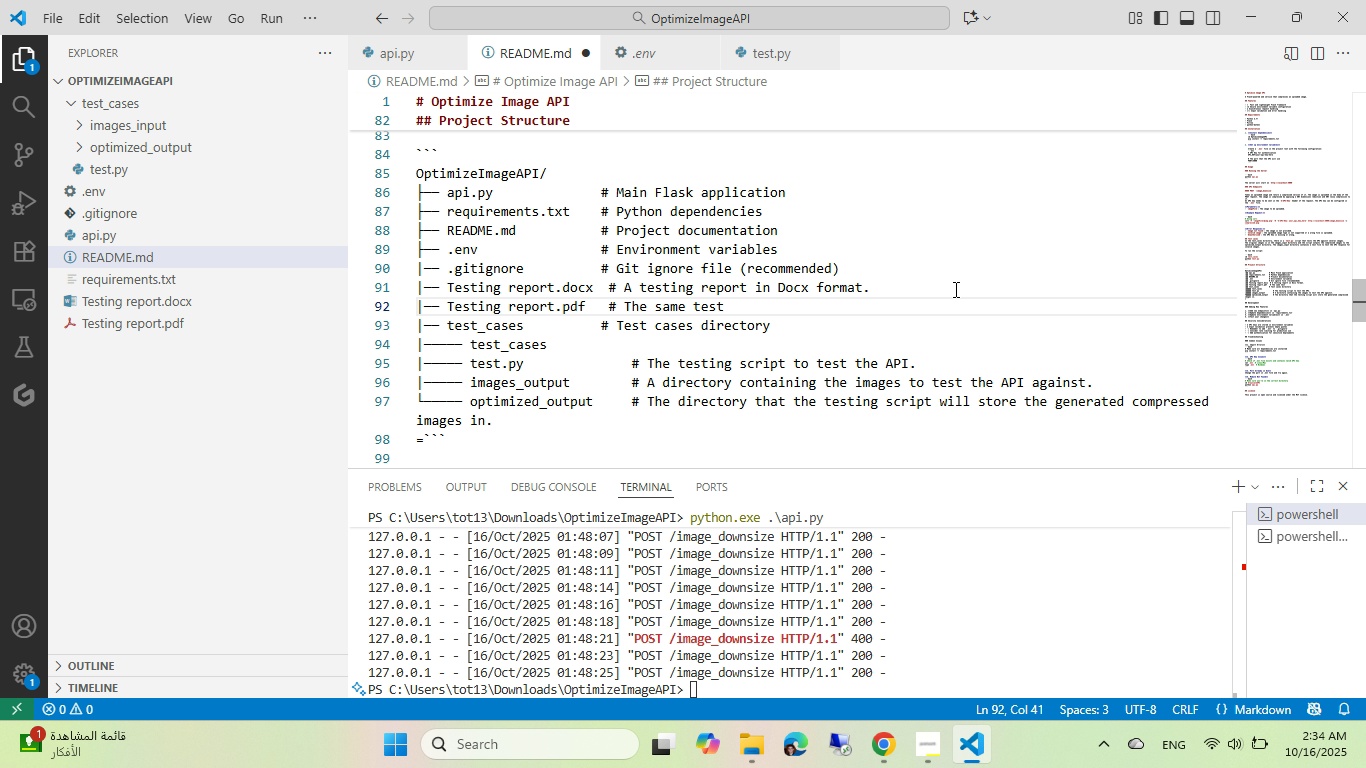 
key(Control+Backspace)
 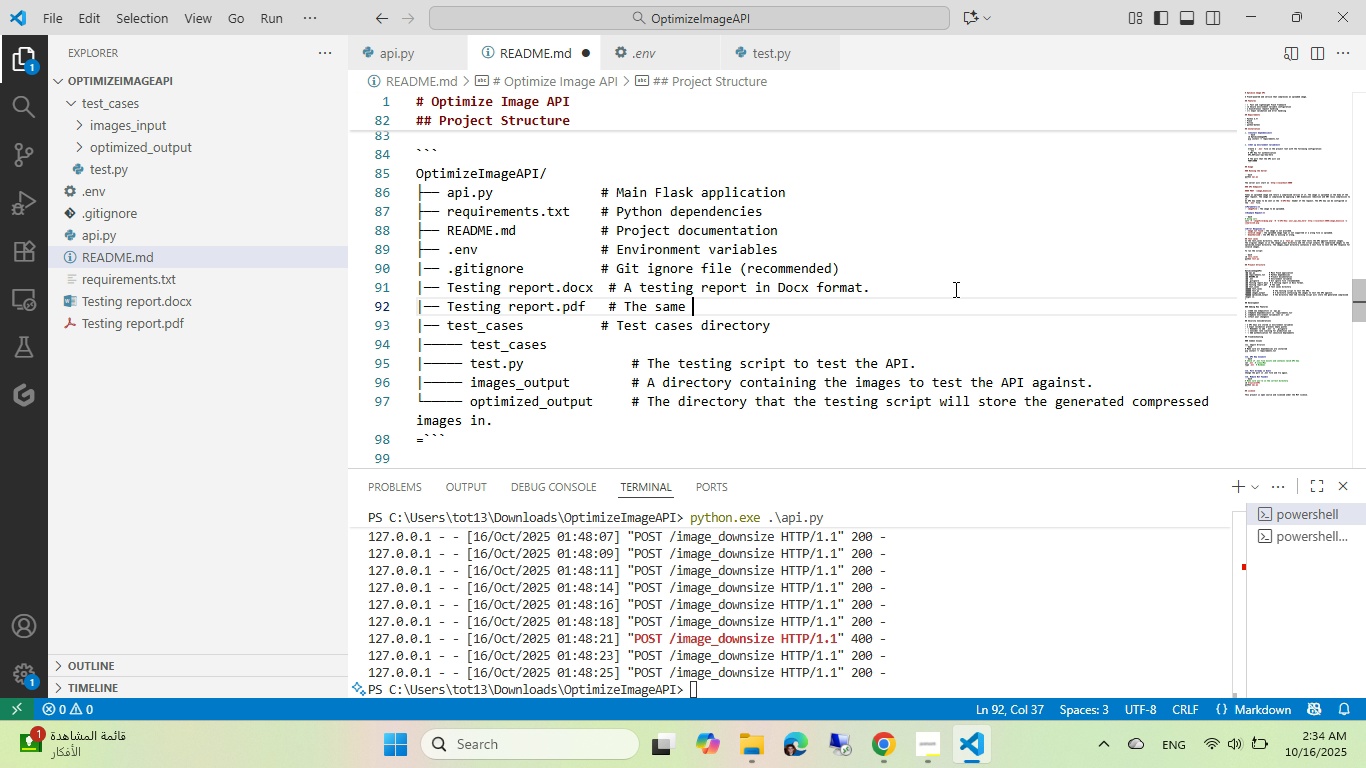 
key(Control+Backspace)
 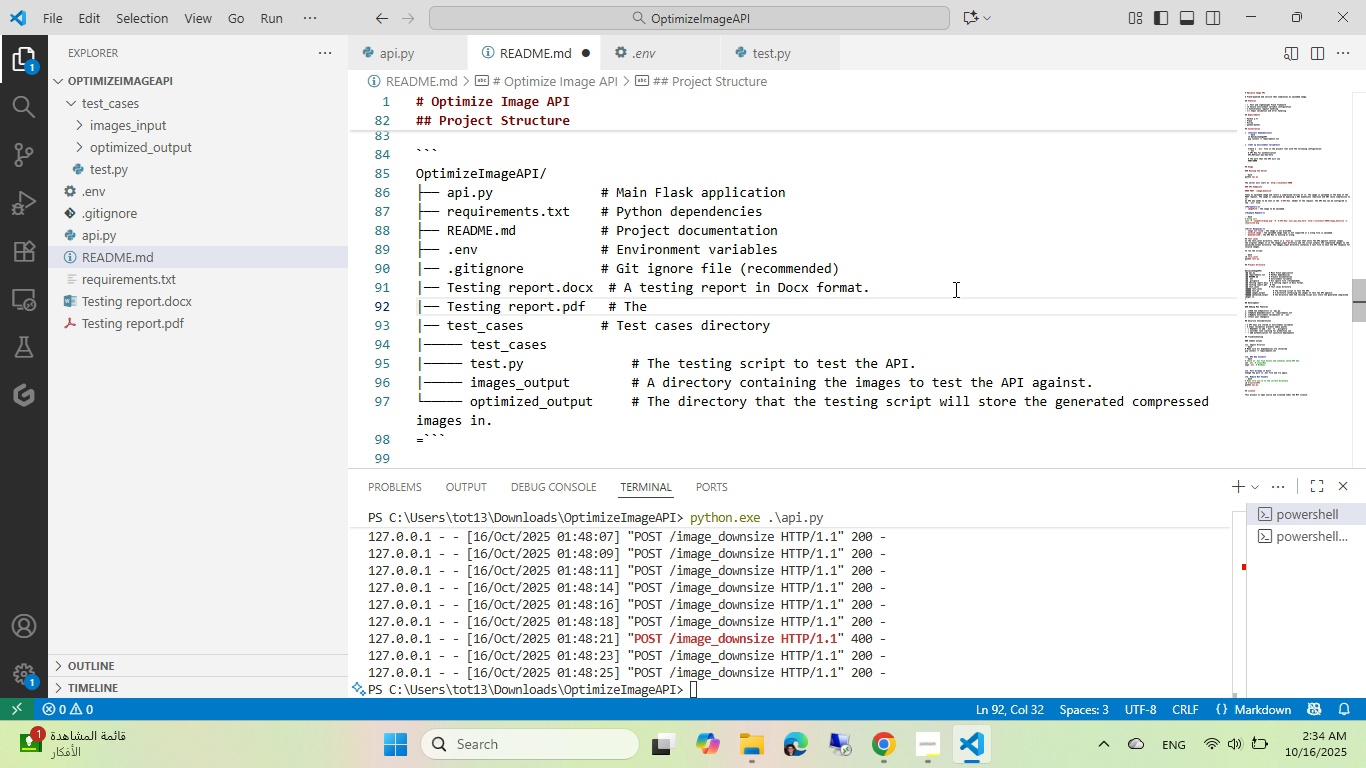 
type(sme Docx tet)
key(Backspace)
type(sting report in PDF format.)
 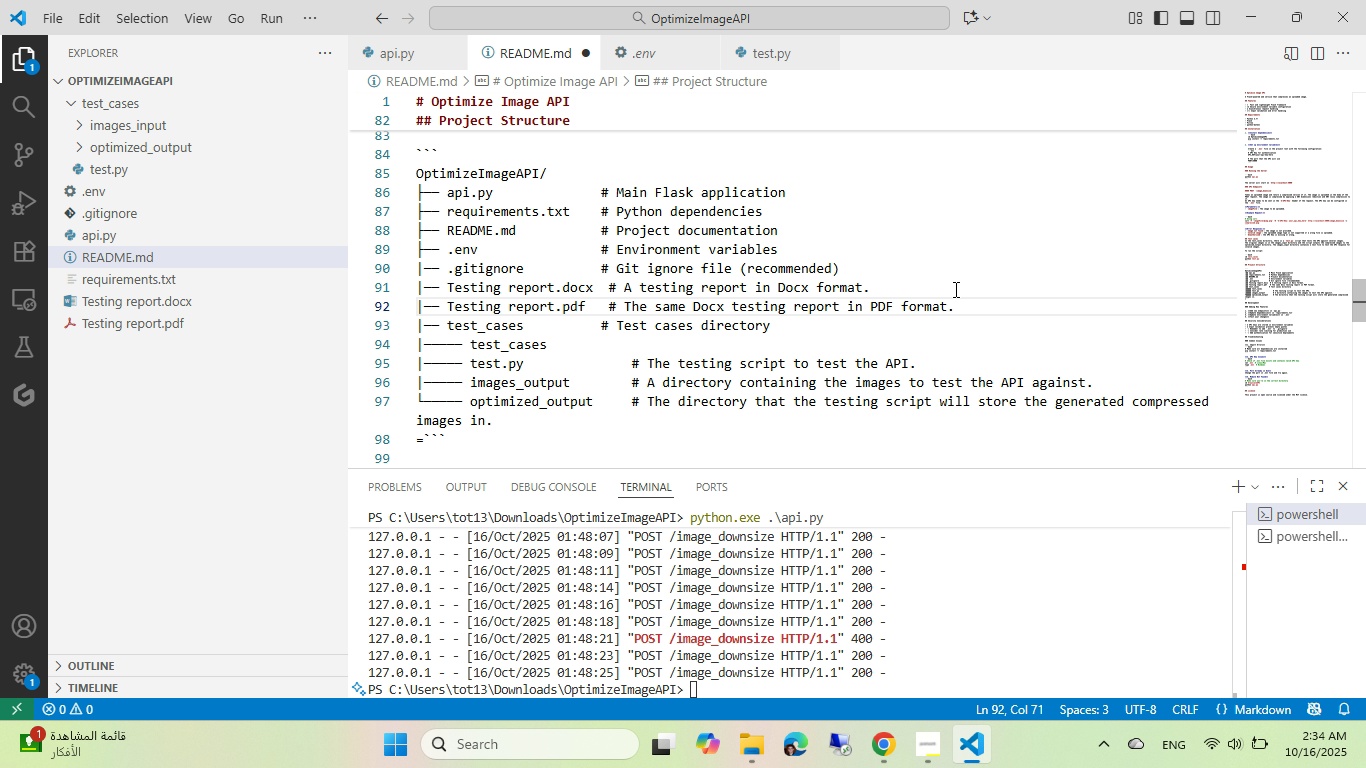 
 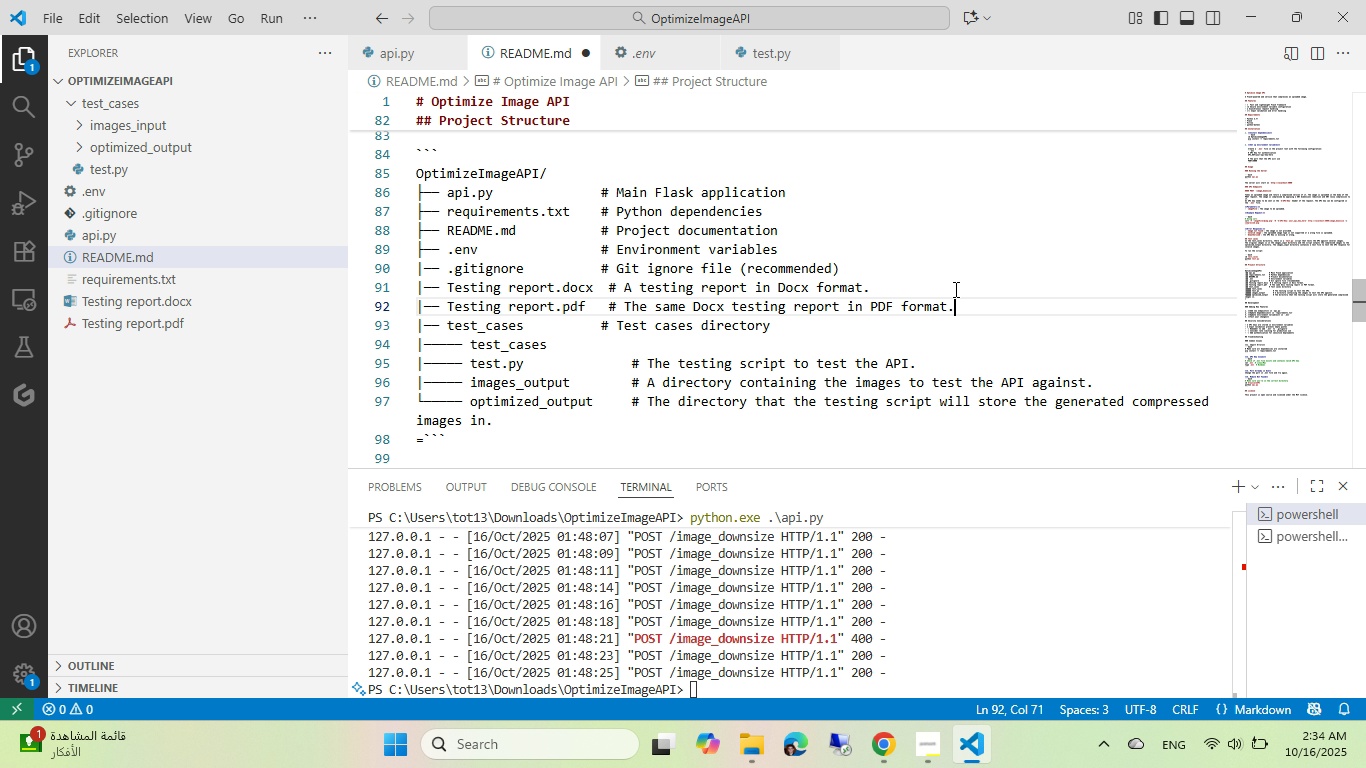 
key(Control+ControlLeft)
 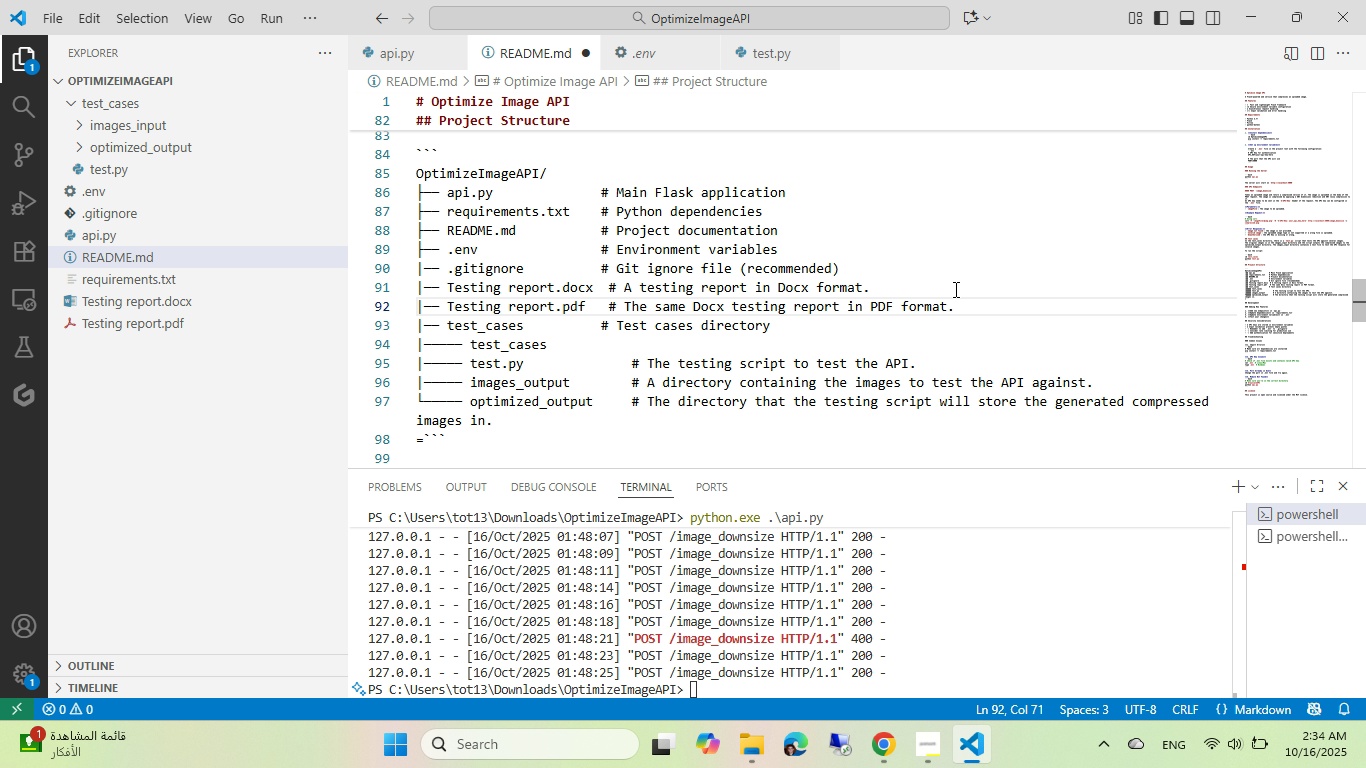 
key(Control+S)
 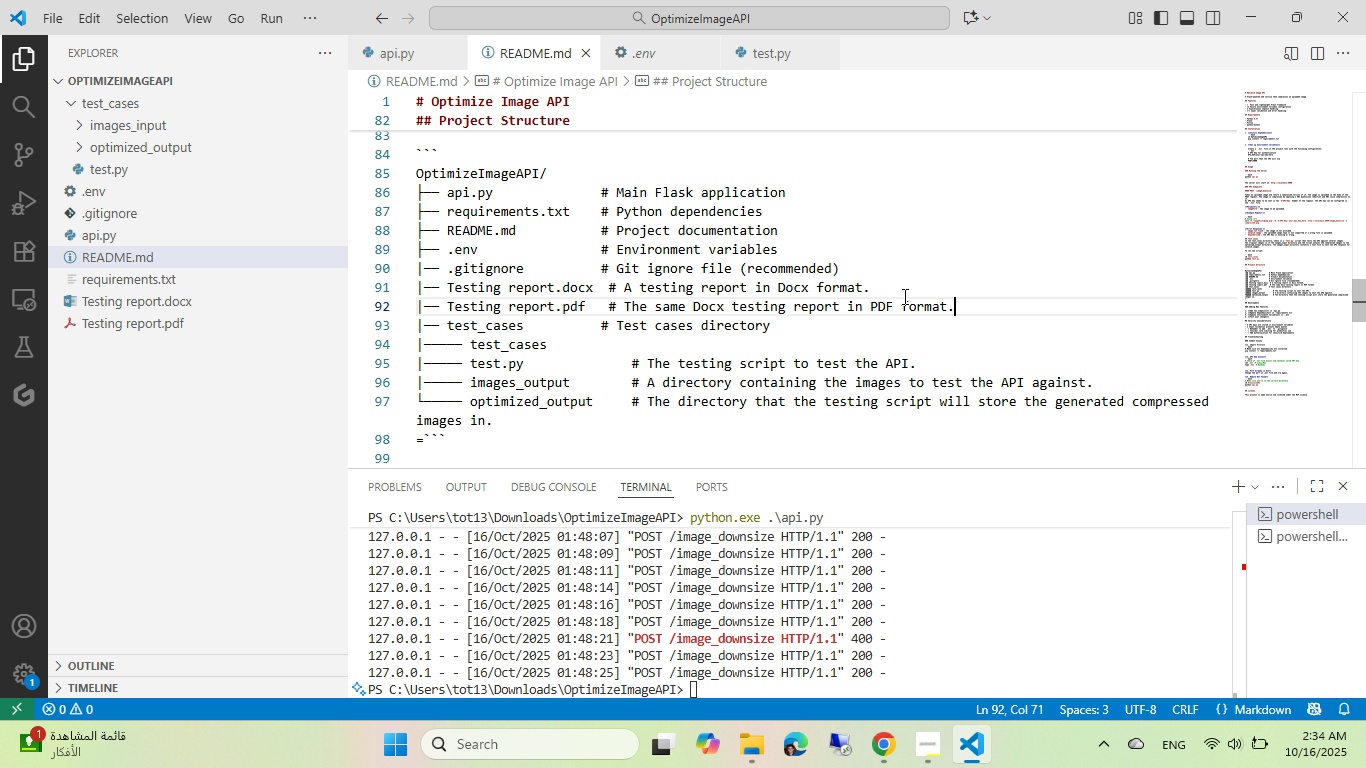 
scroll: coordinate [588, 339], scroll_direction: down, amount: 12.0
 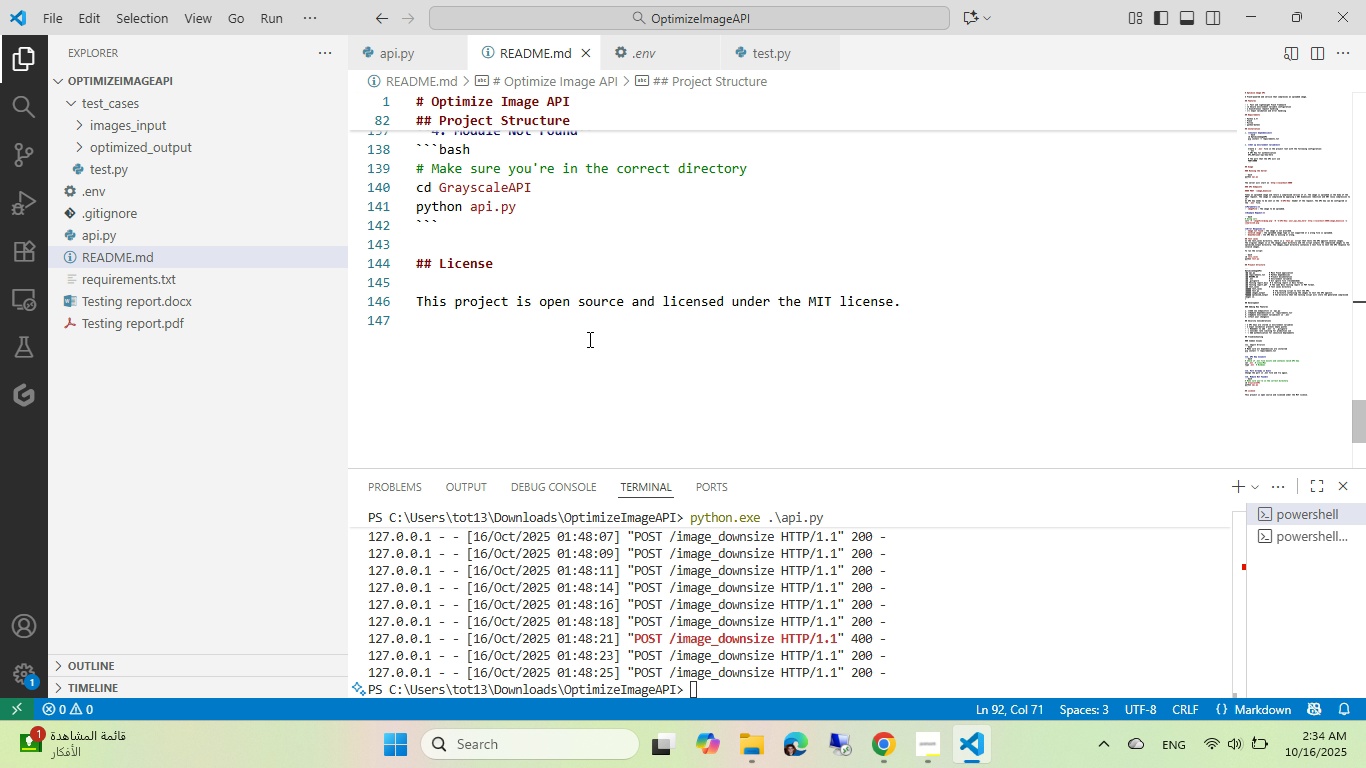 
left_click([769, 746])
 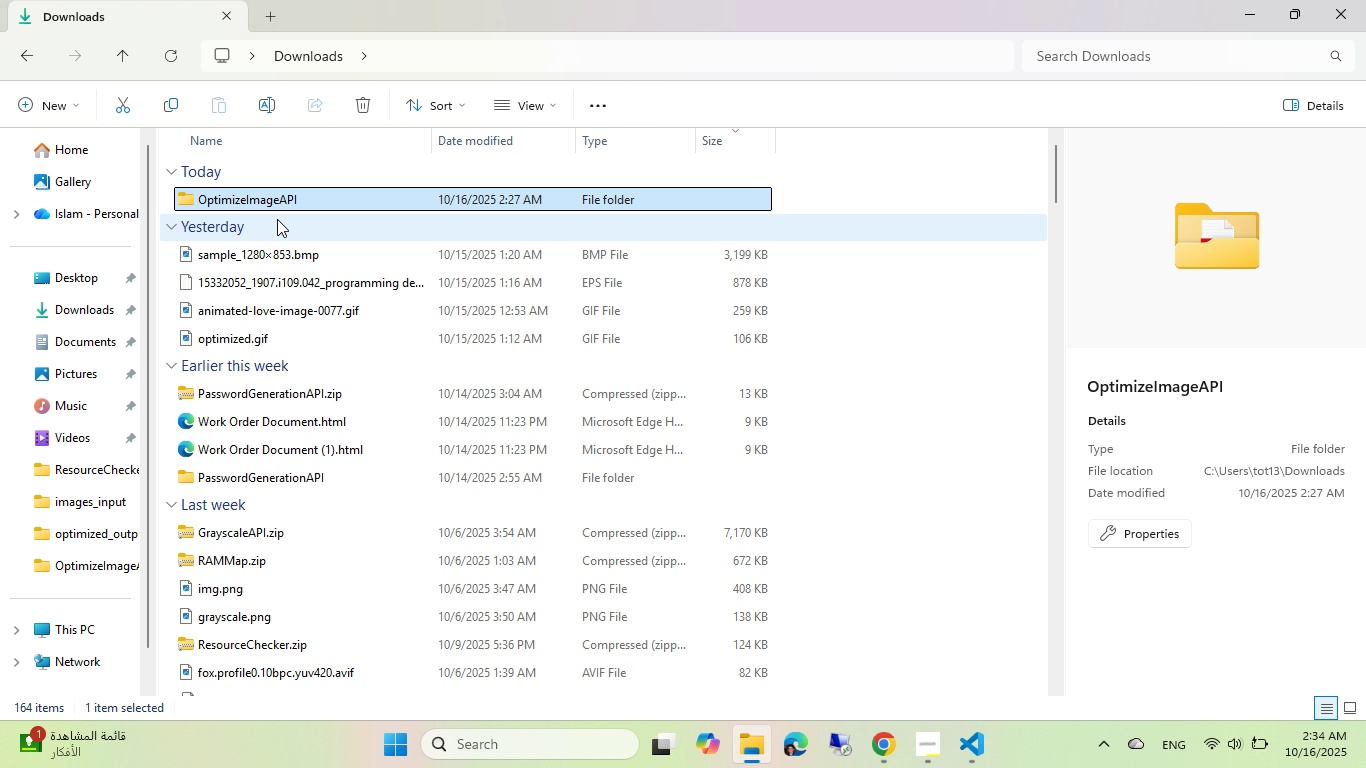 
key(NumpadEnter)
 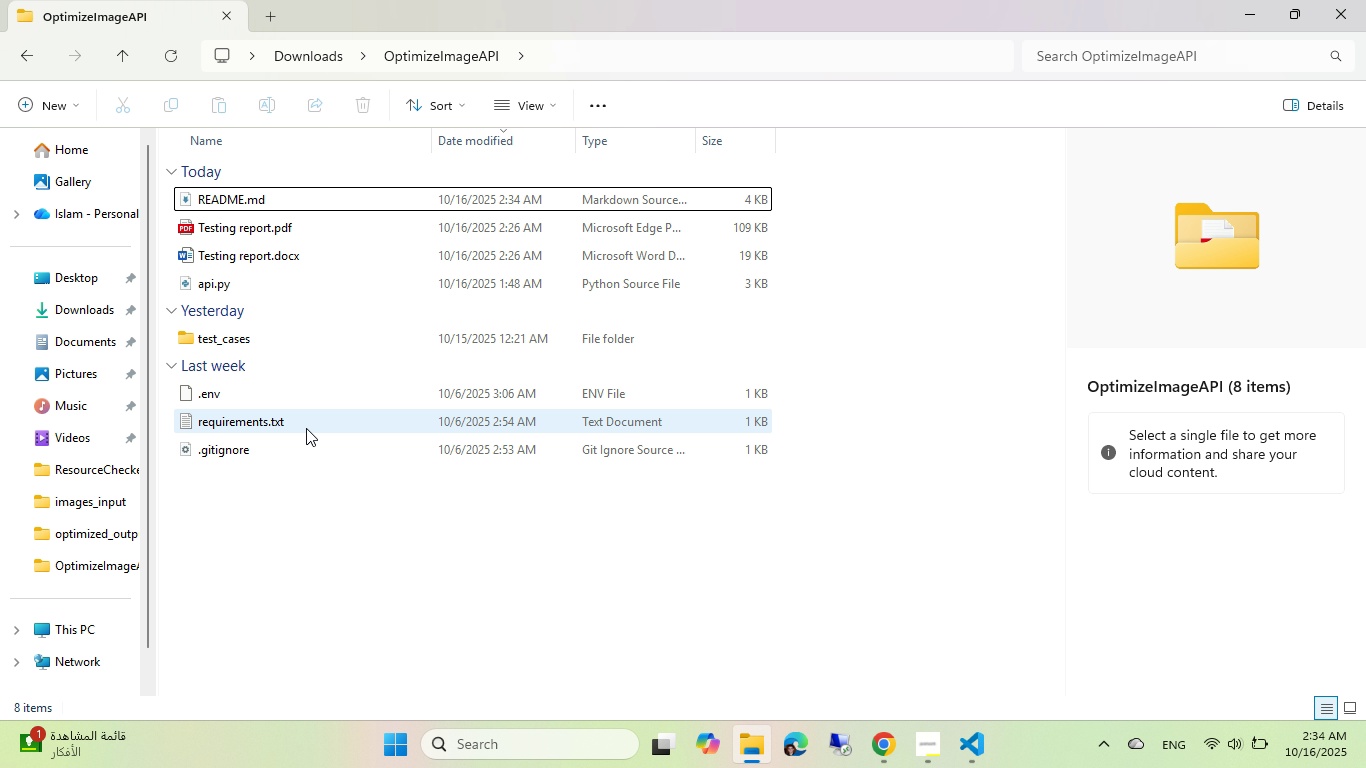 
left_click([285, 419])
 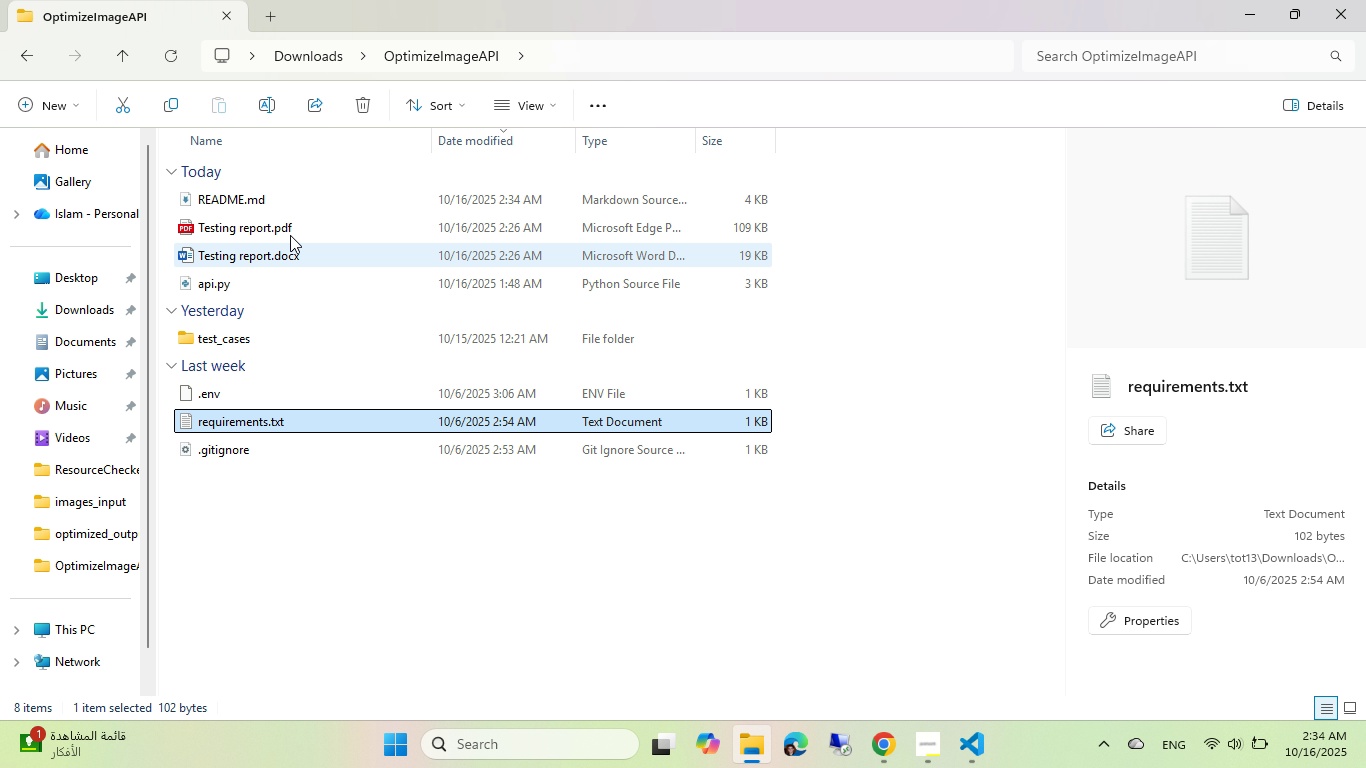 
wait(7.84)
 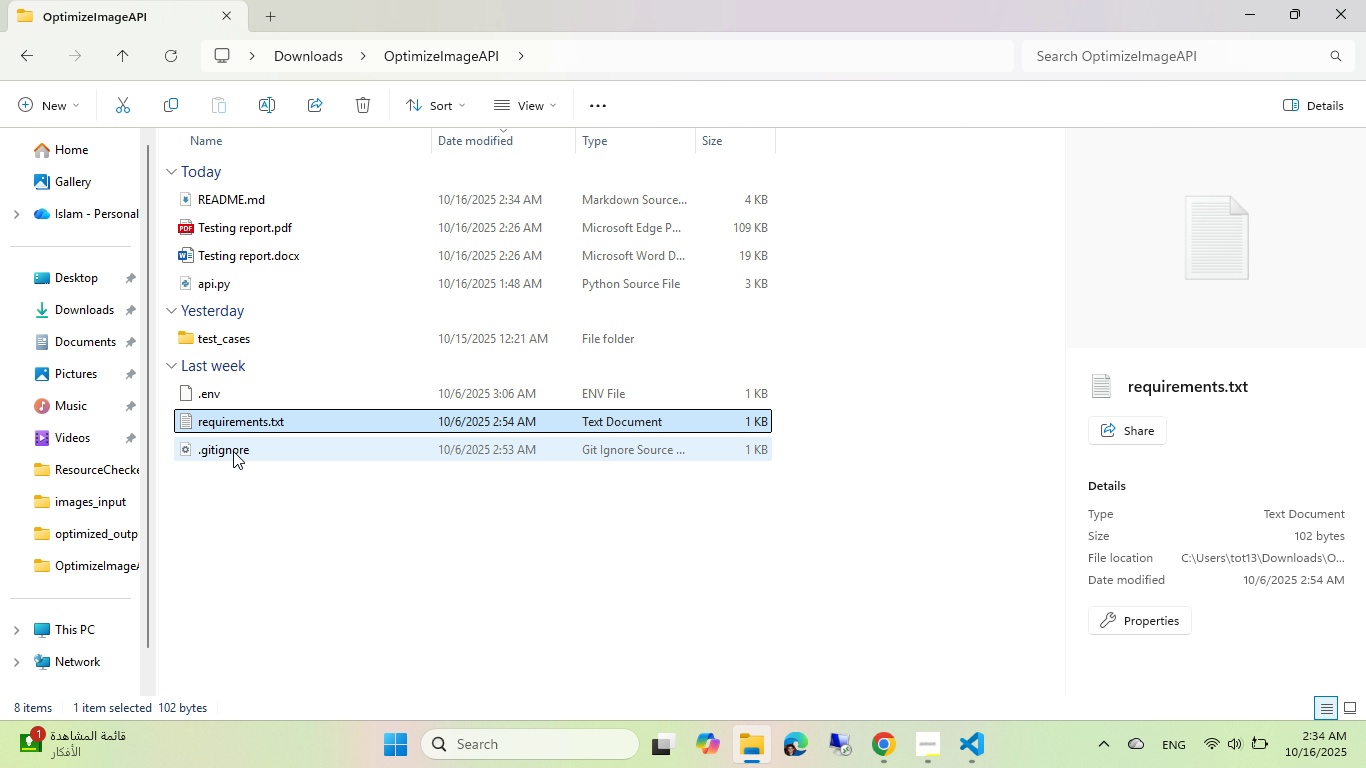 
right_click([239, 200])
 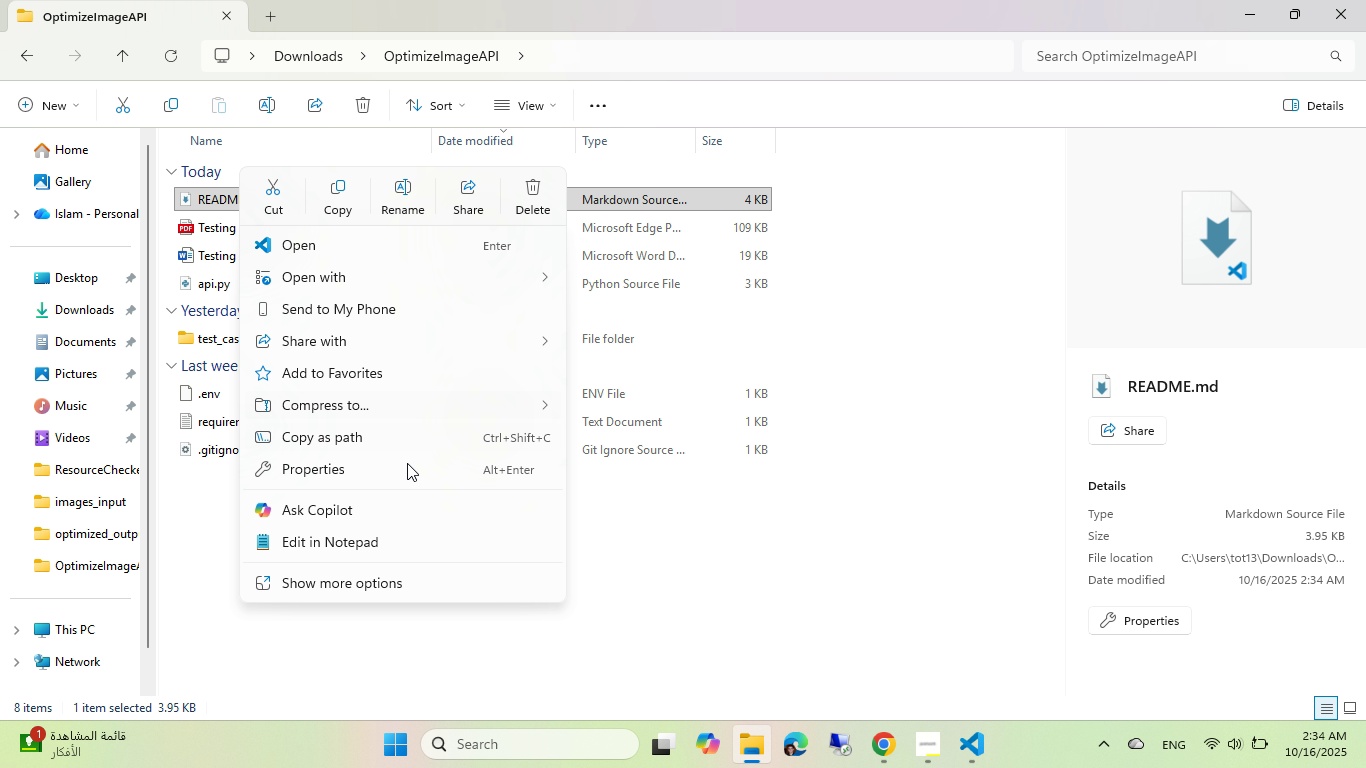 
left_click([429, 548])
 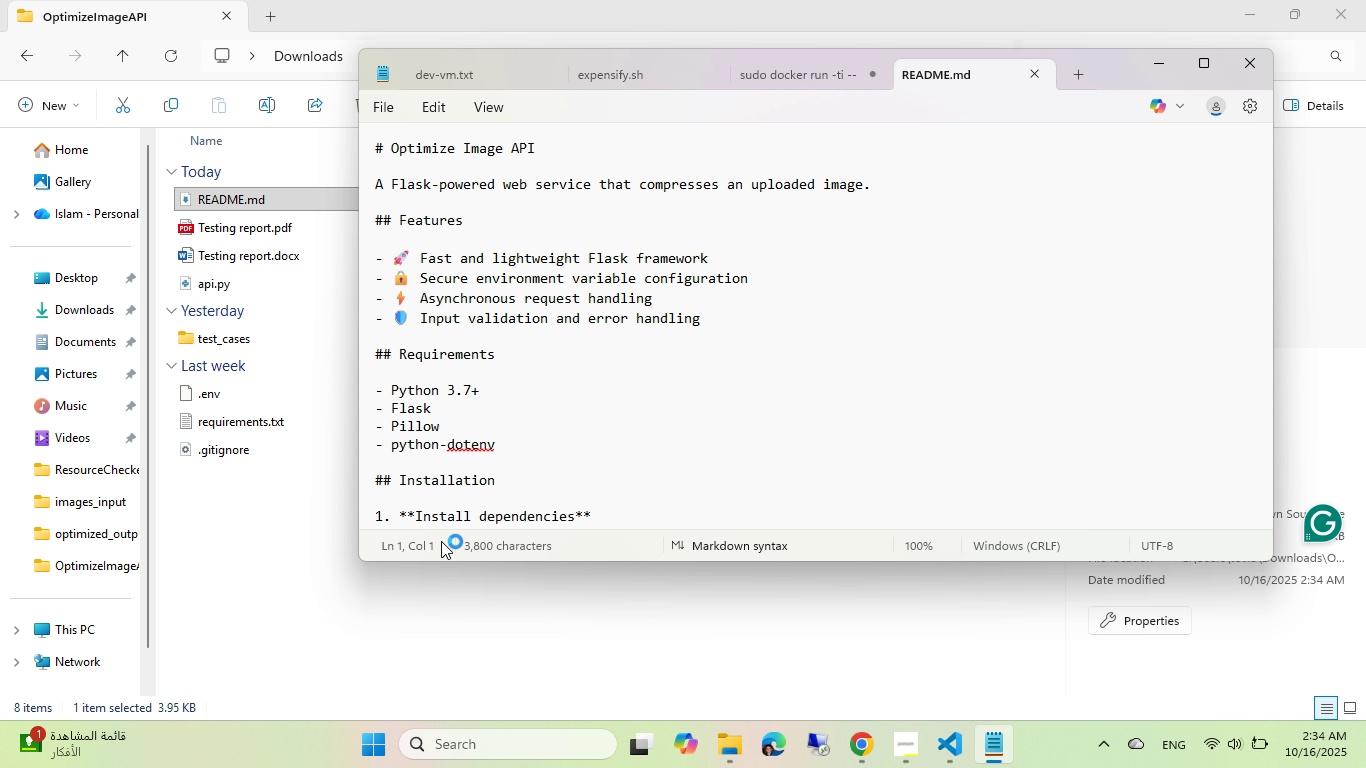 
wait(5.36)
 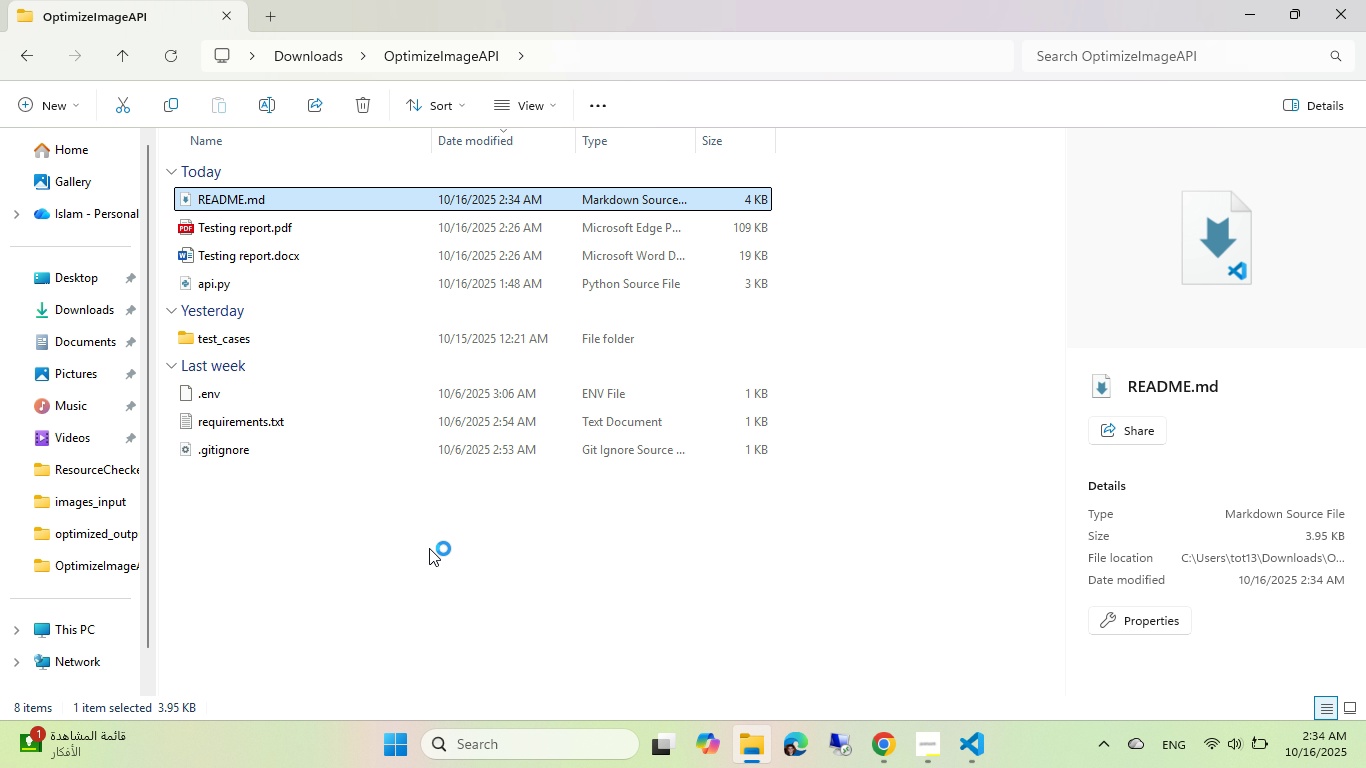 
left_click([628, 252])
 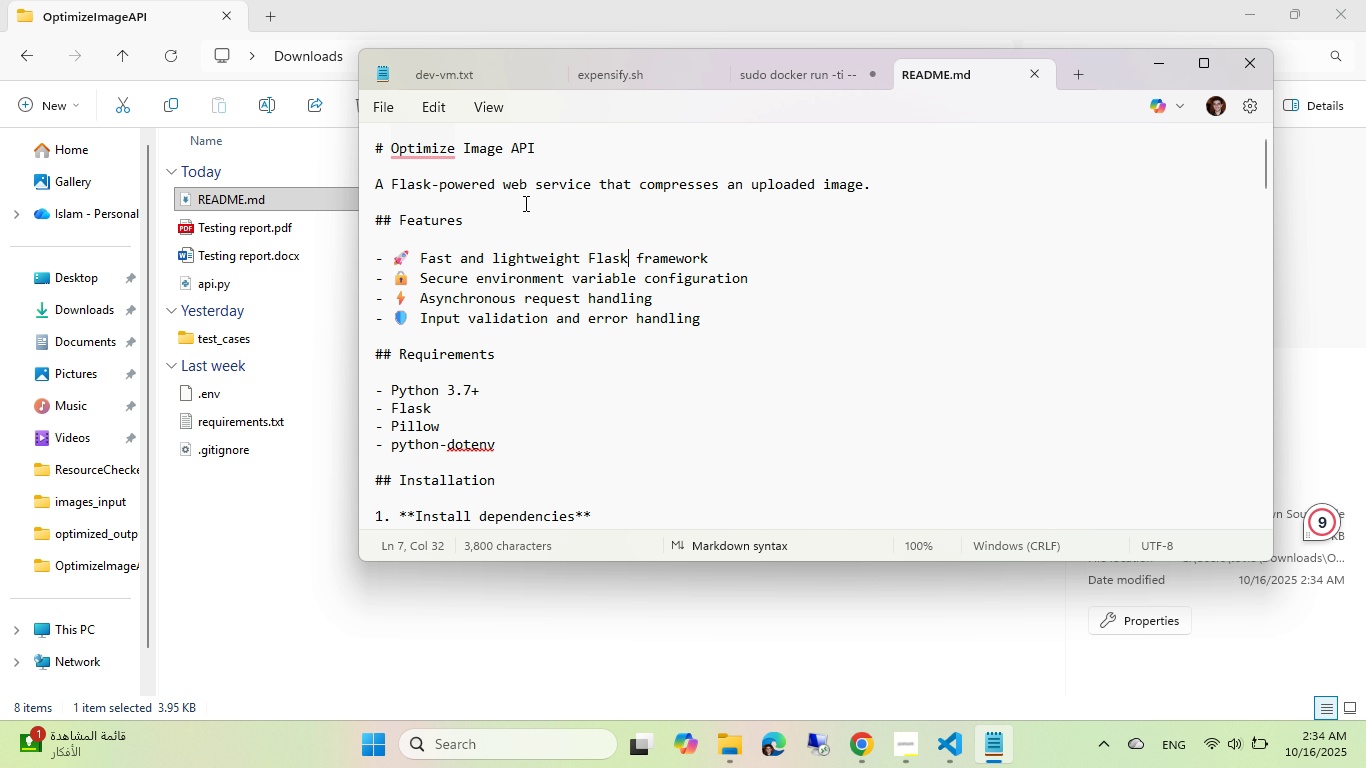 
scroll: coordinate [665, 341], scroll_direction: down, amount: 7.0
 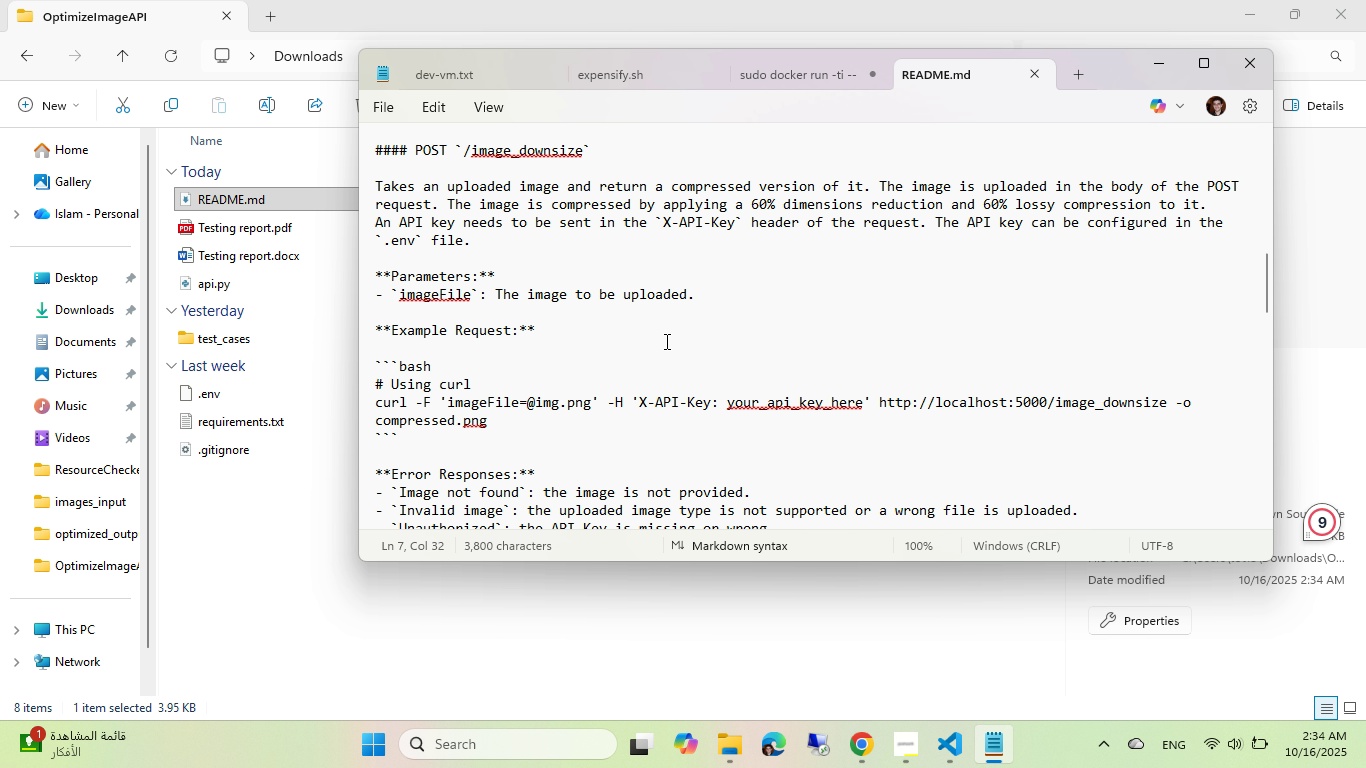 
scroll: coordinate [665, 341], scroll_direction: up, amount: 2.0
 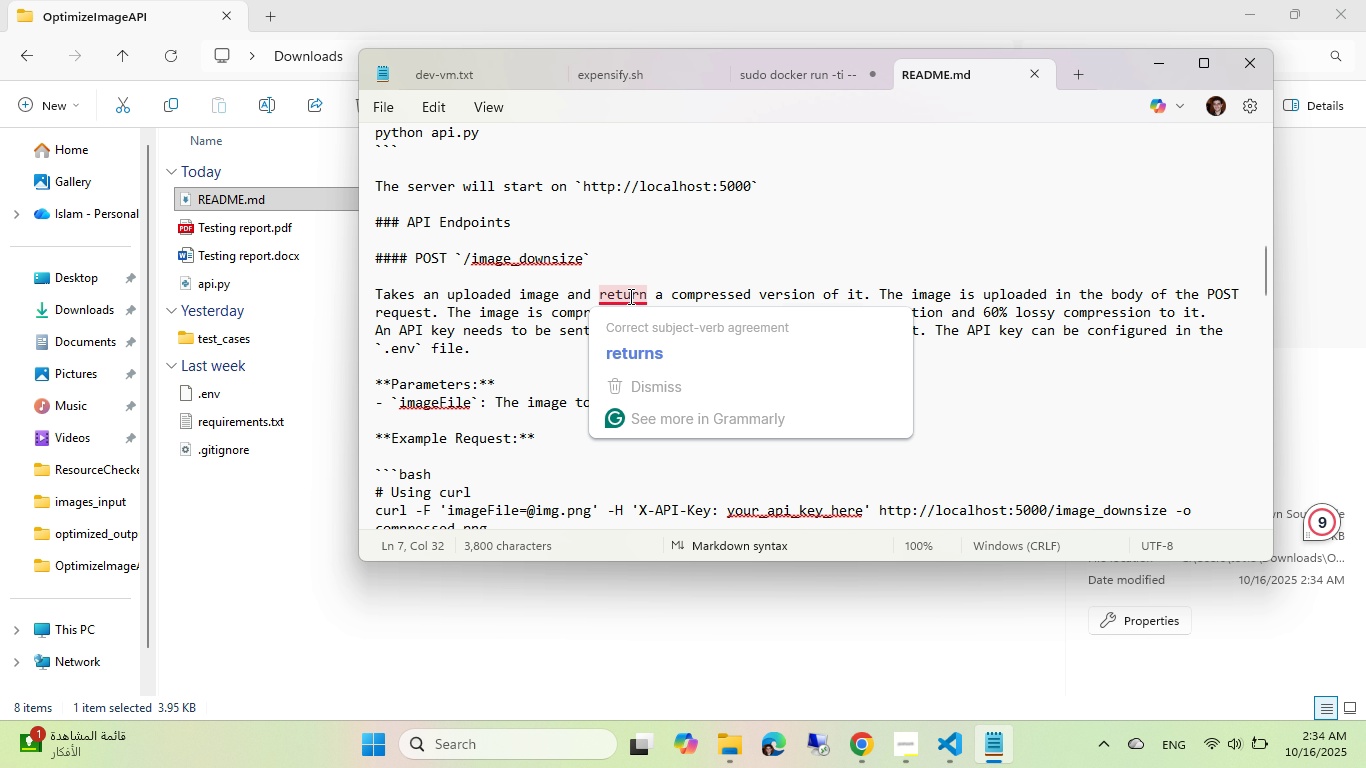 
left_click([636, 329])
 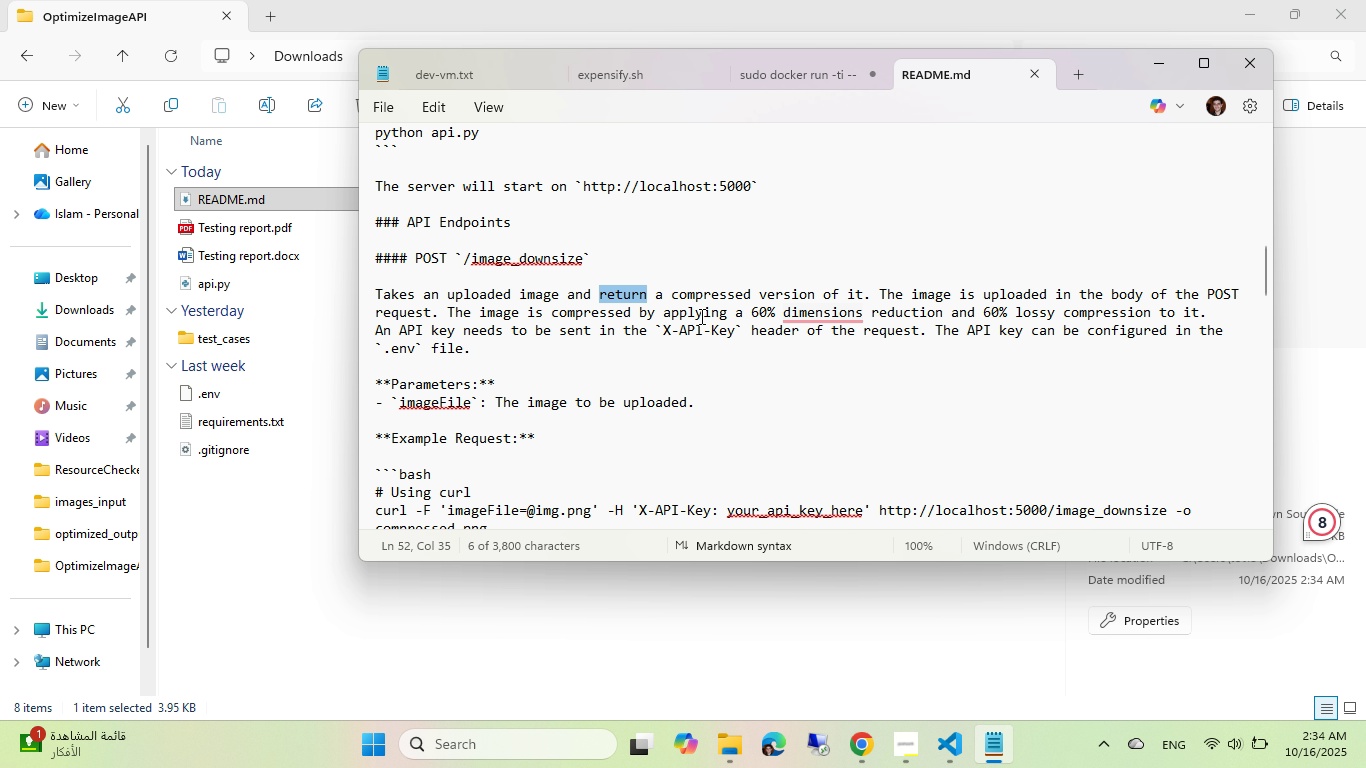 
key(Control+ControlRight)
 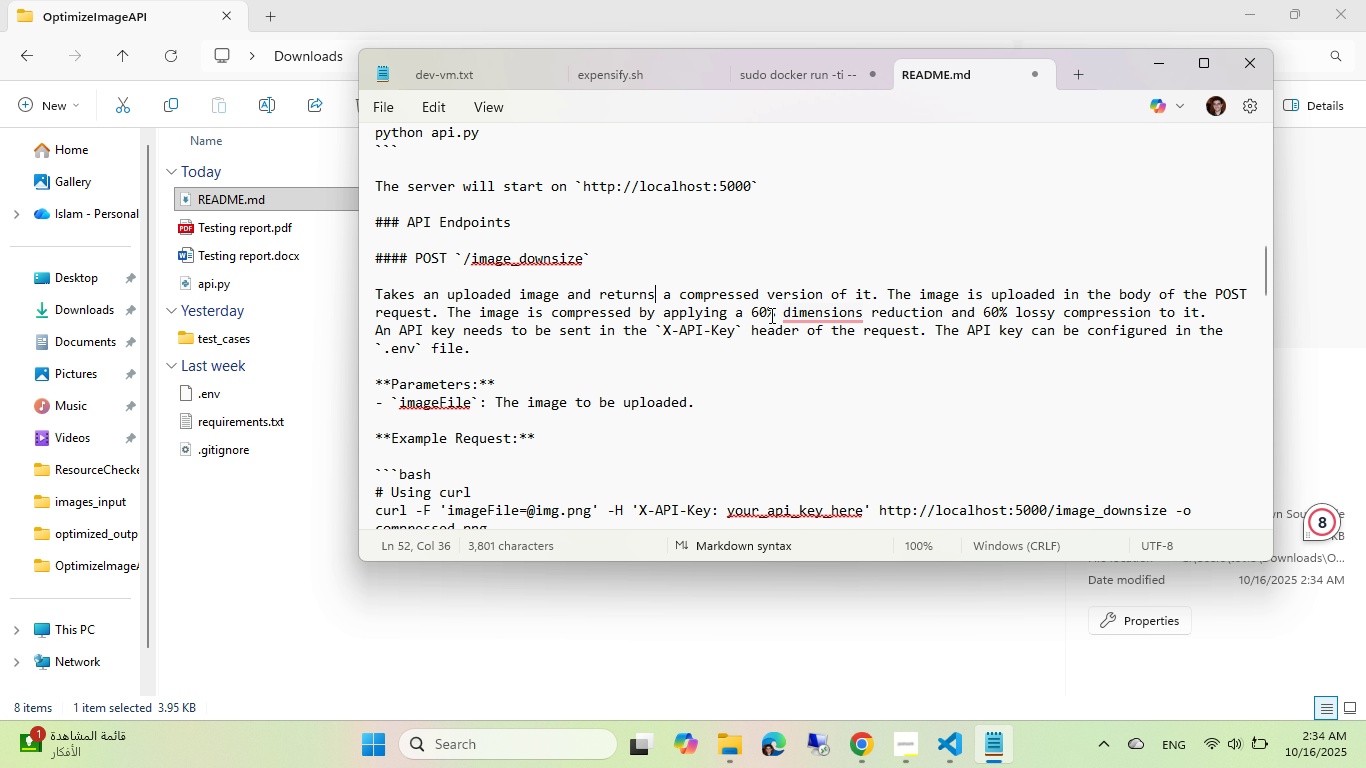 
key(Control+V)
 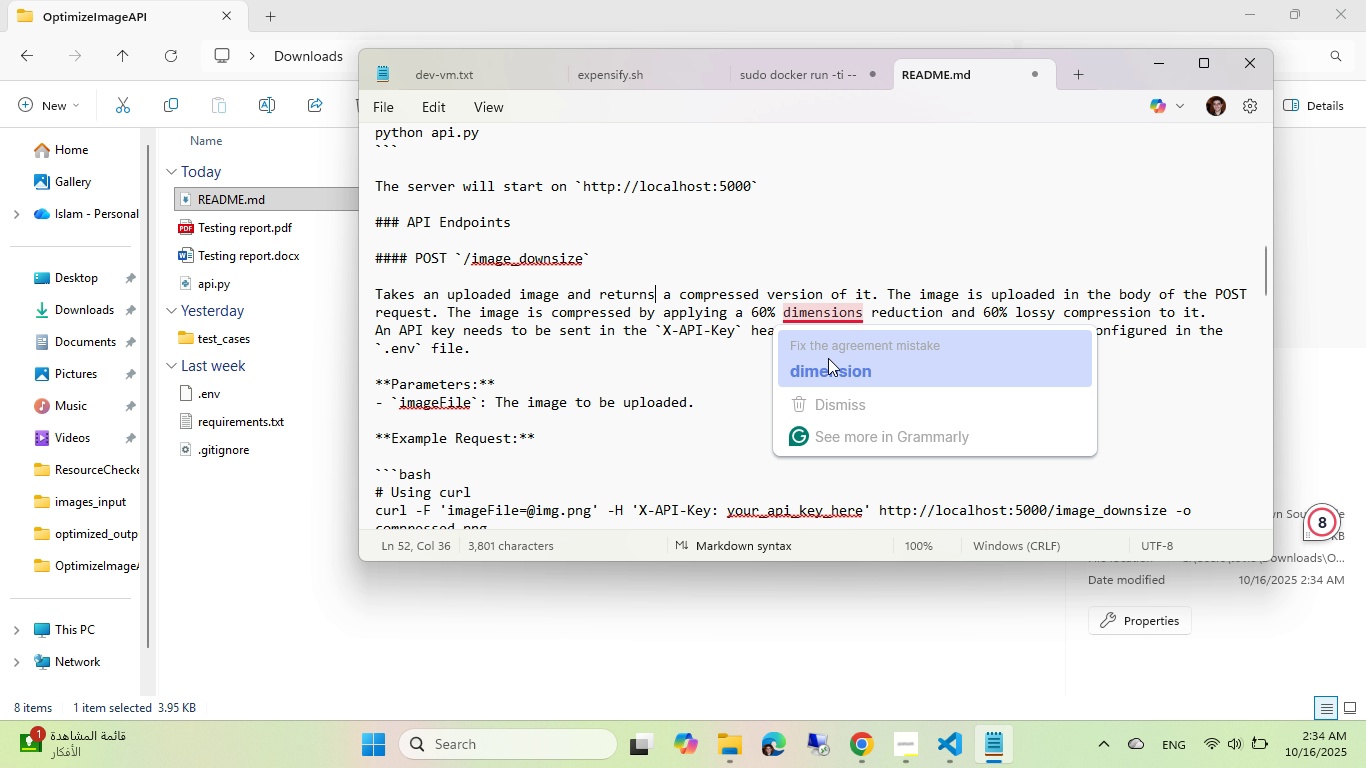 
left_click([828, 358])
 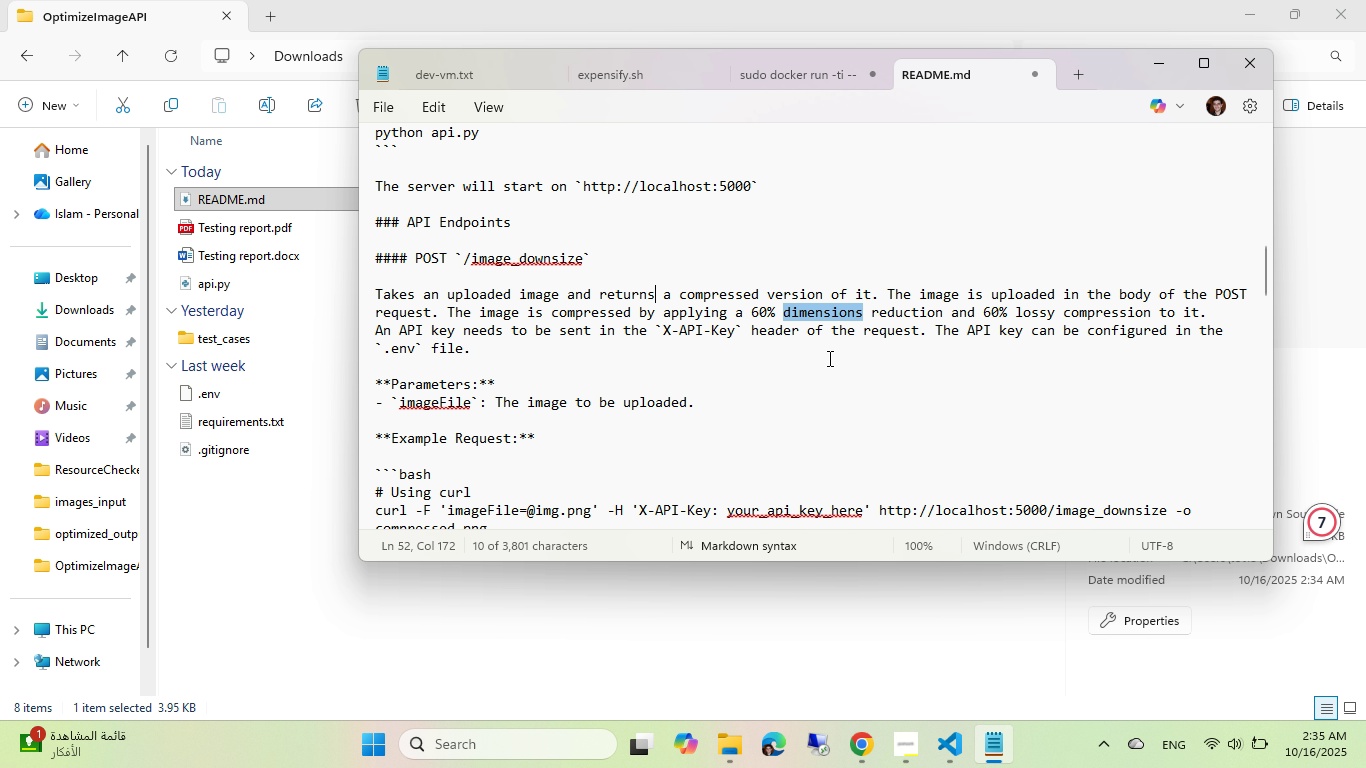 
key(Control+ControlRight)
 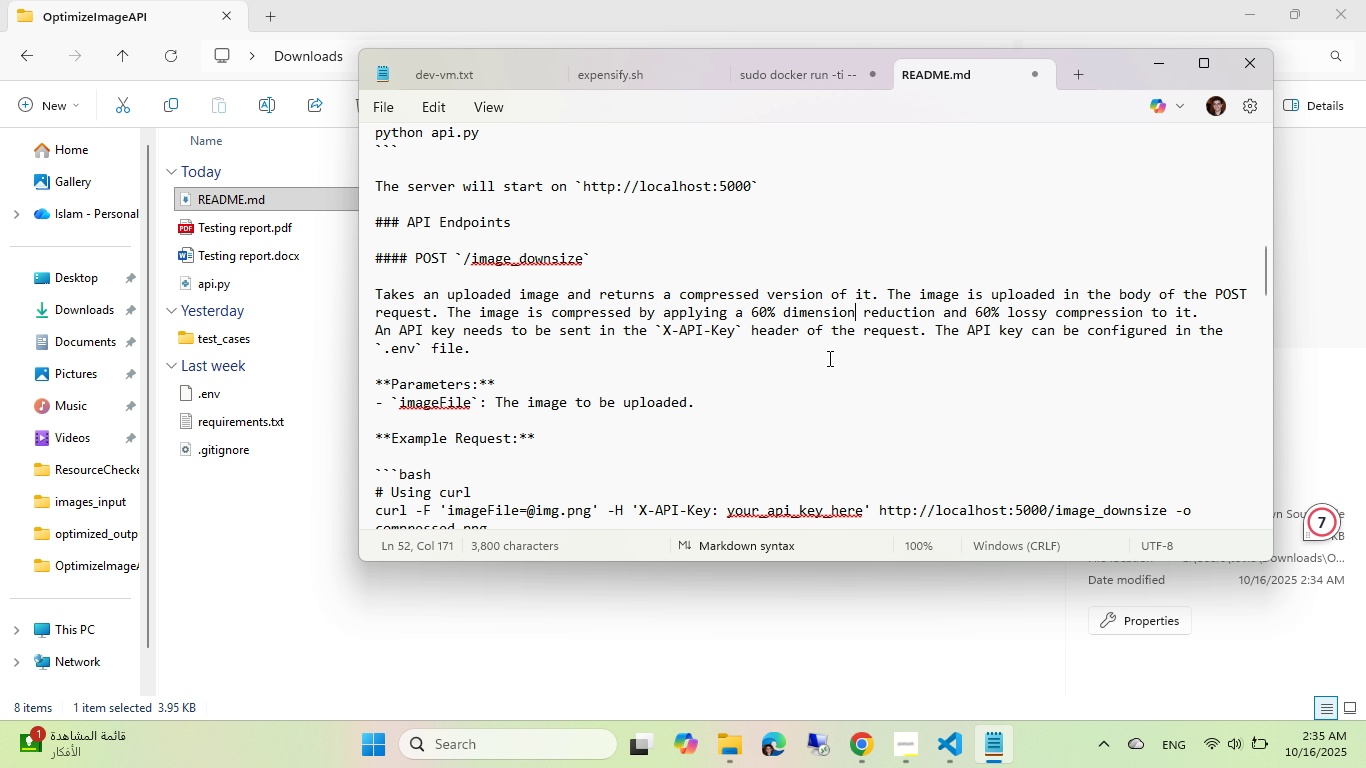 
key(Control+V)
 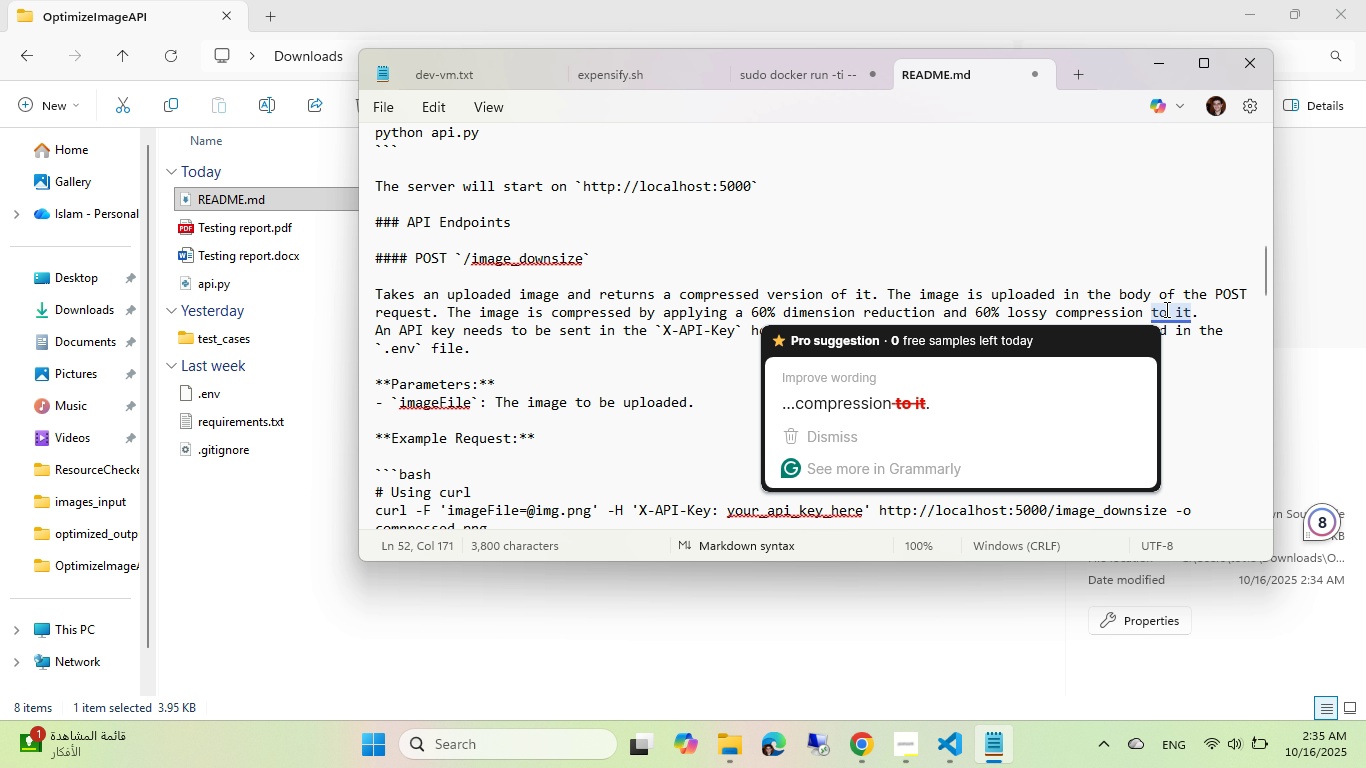 
wait(5.29)
 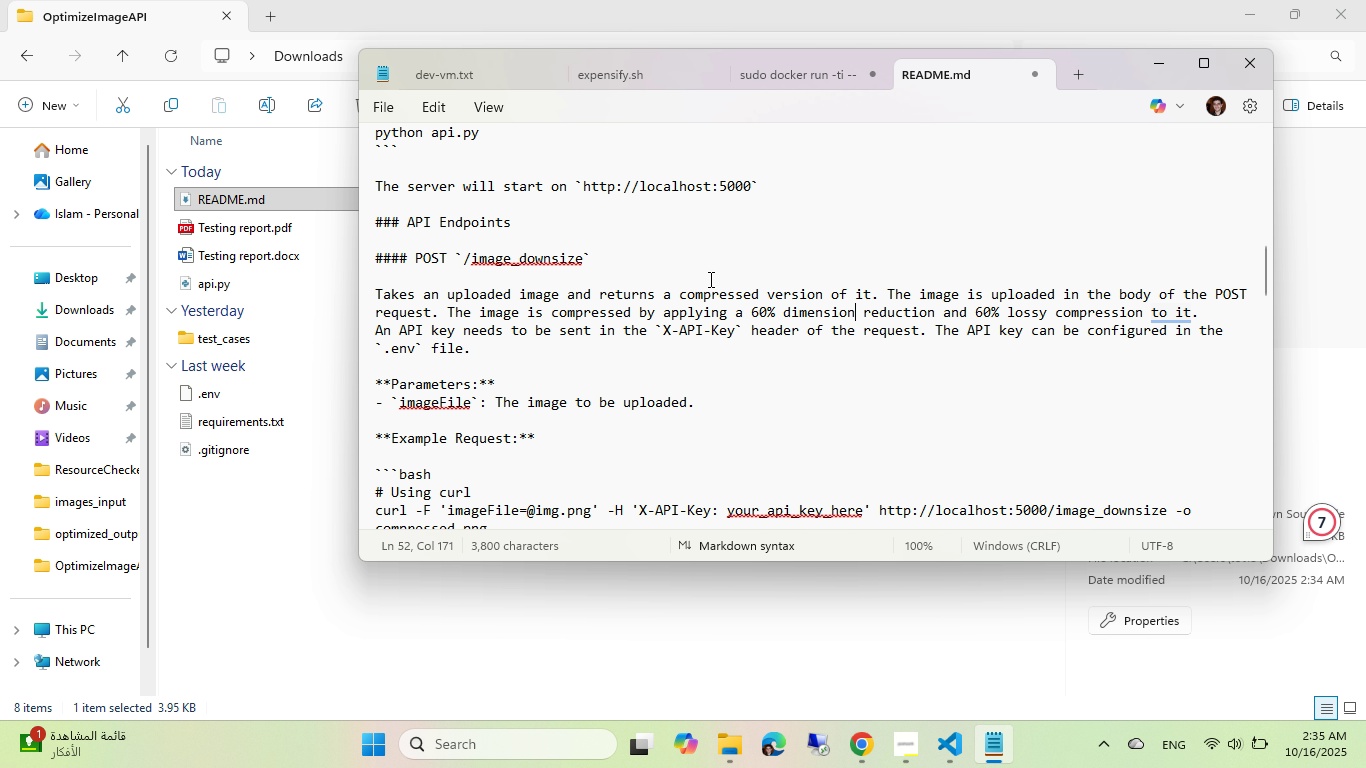 
left_click([1077, 387])
 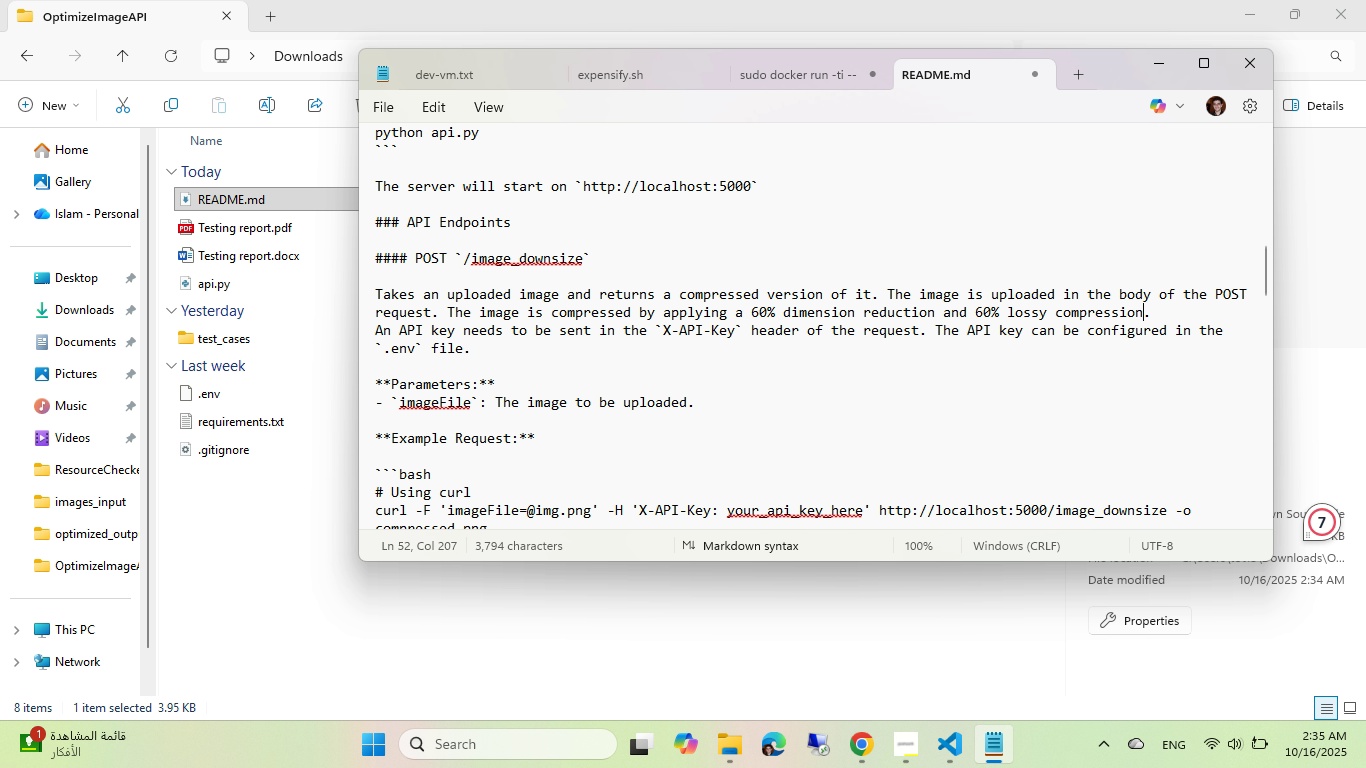 
key(Backspace)
 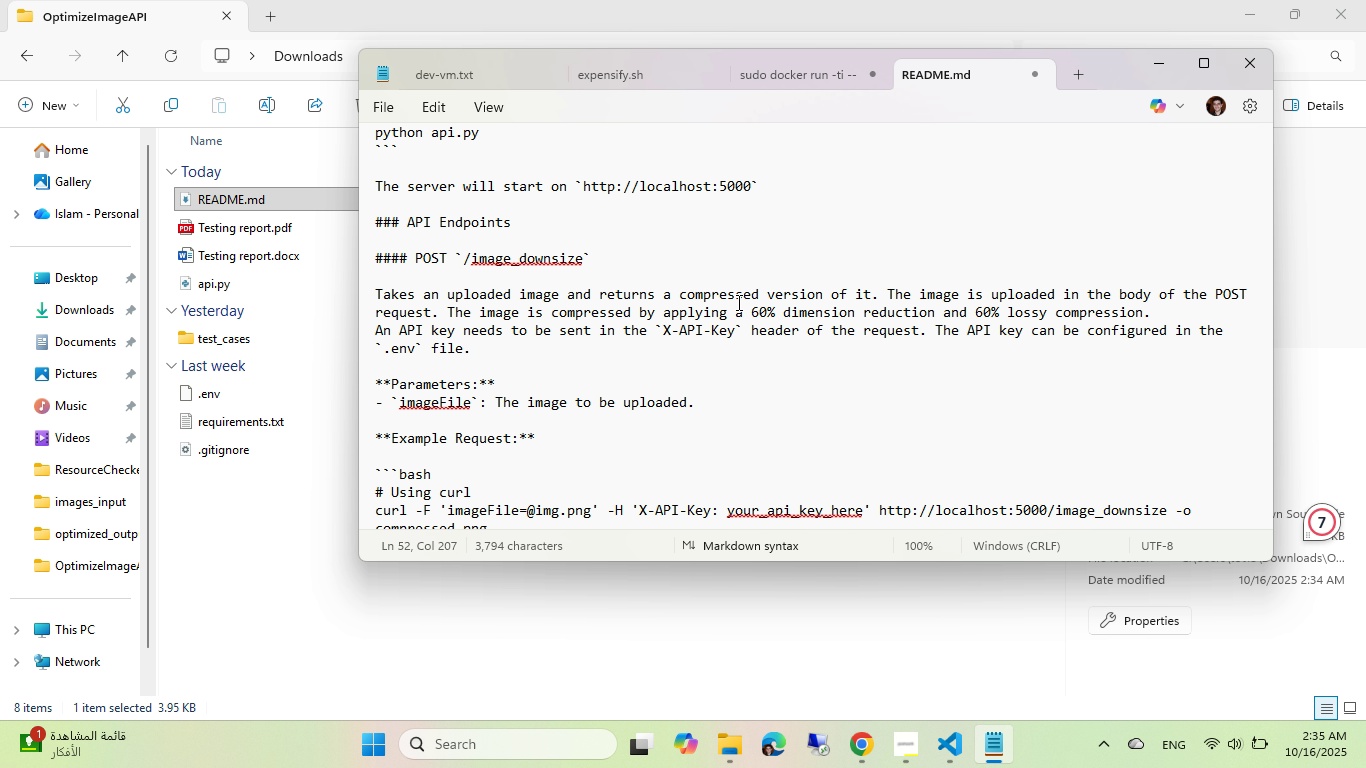 
wait(6.07)
 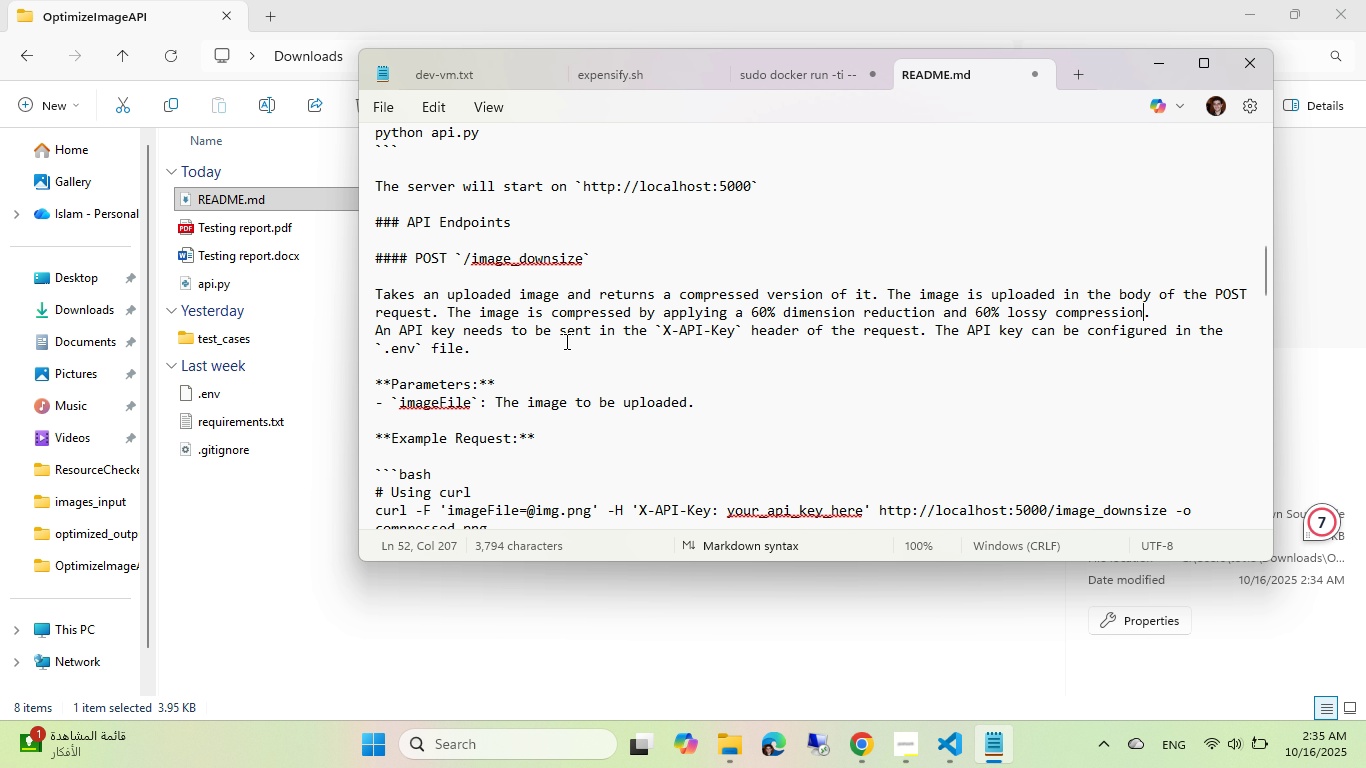 
left_click([758, 314])
 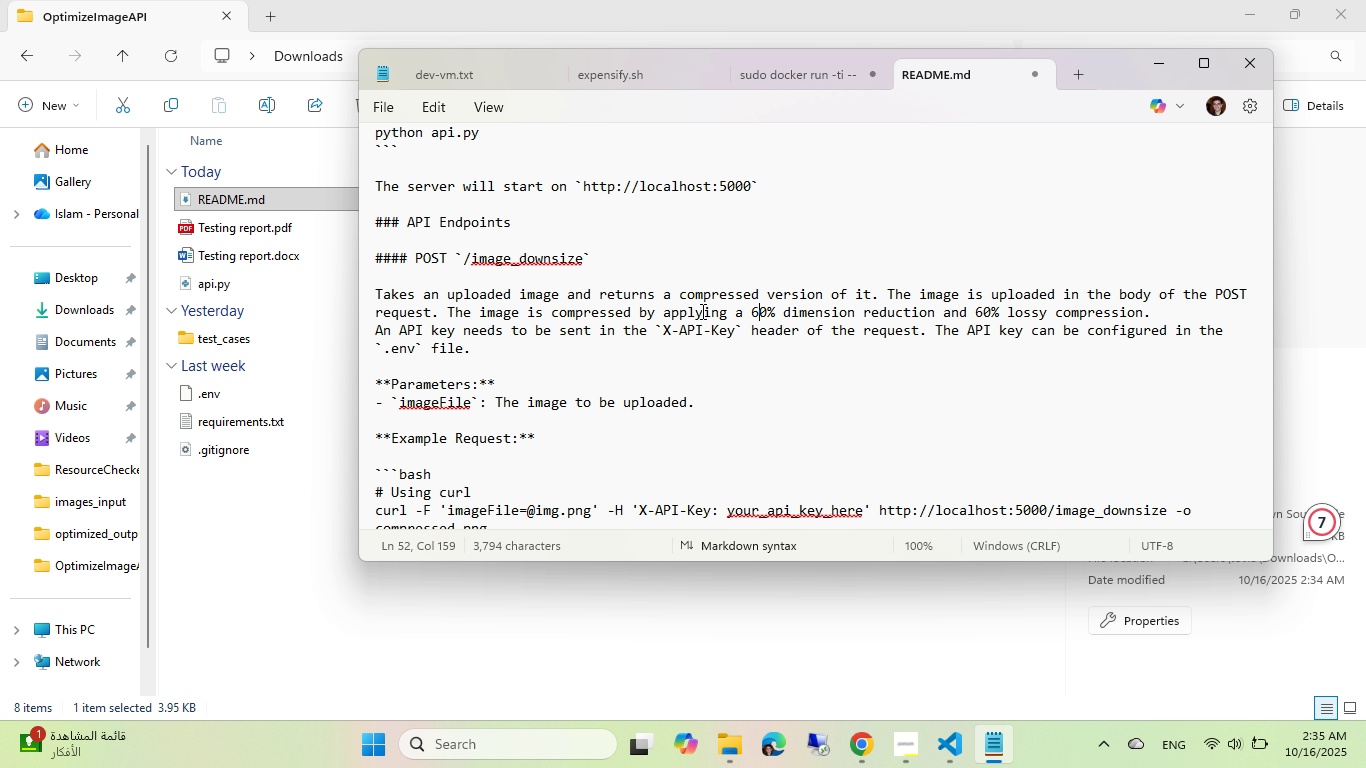 
wait(5.27)
 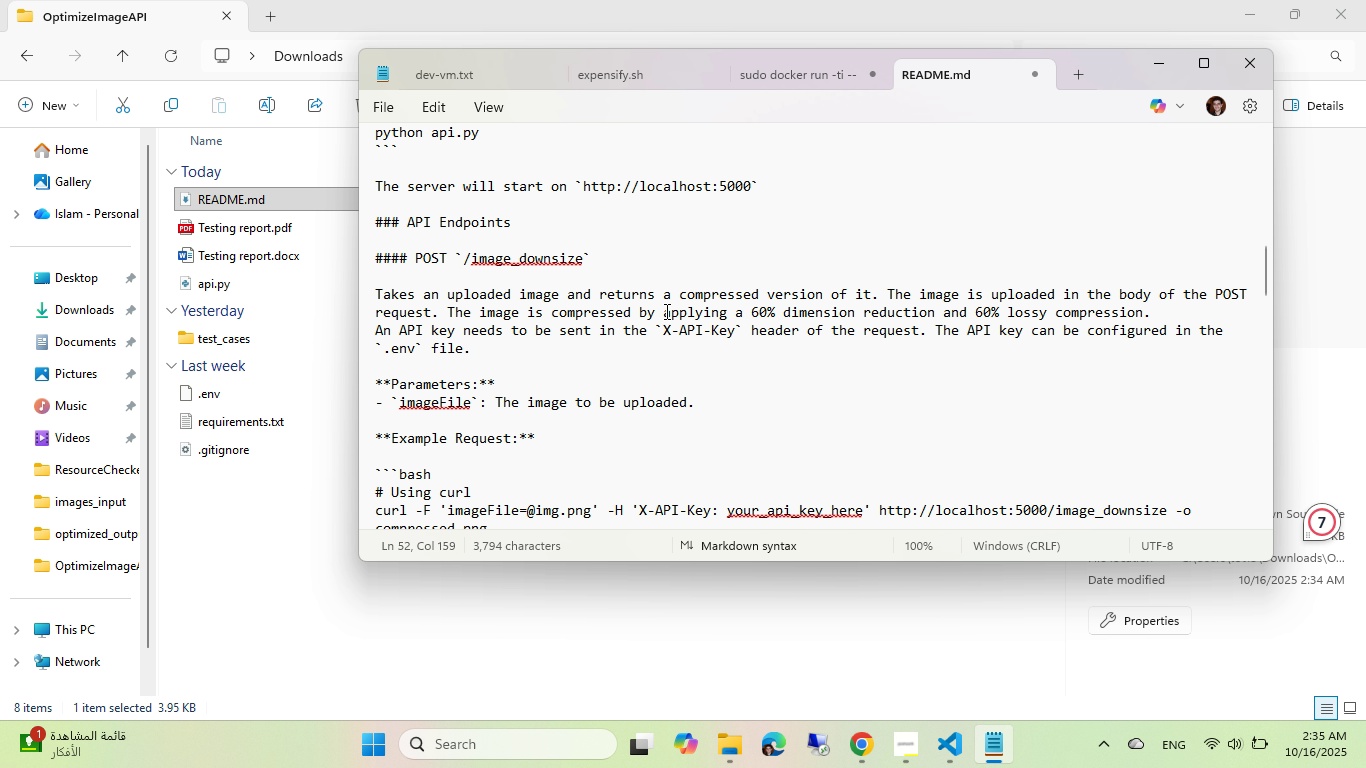 
scroll: coordinate [664, 325], scroll_direction: down, amount: 6.0
 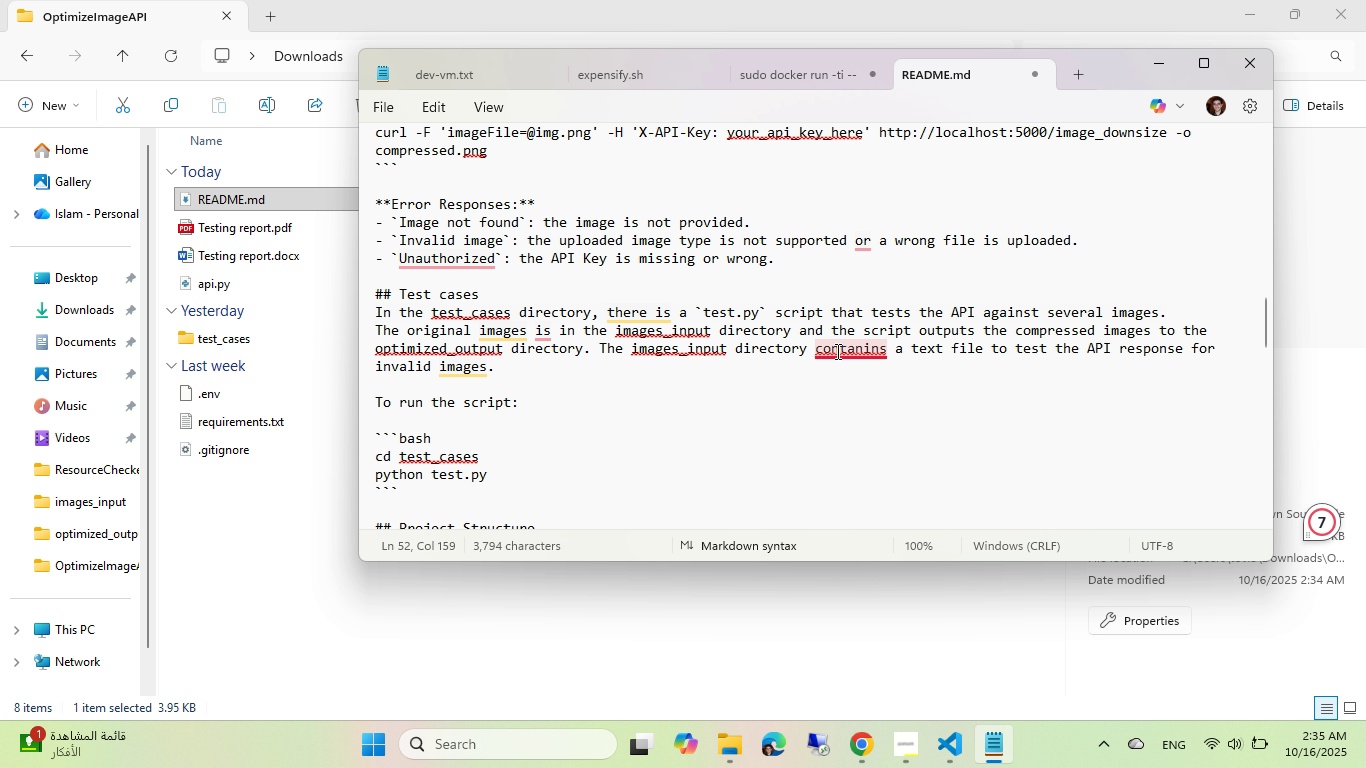 
left_click([851, 381])
 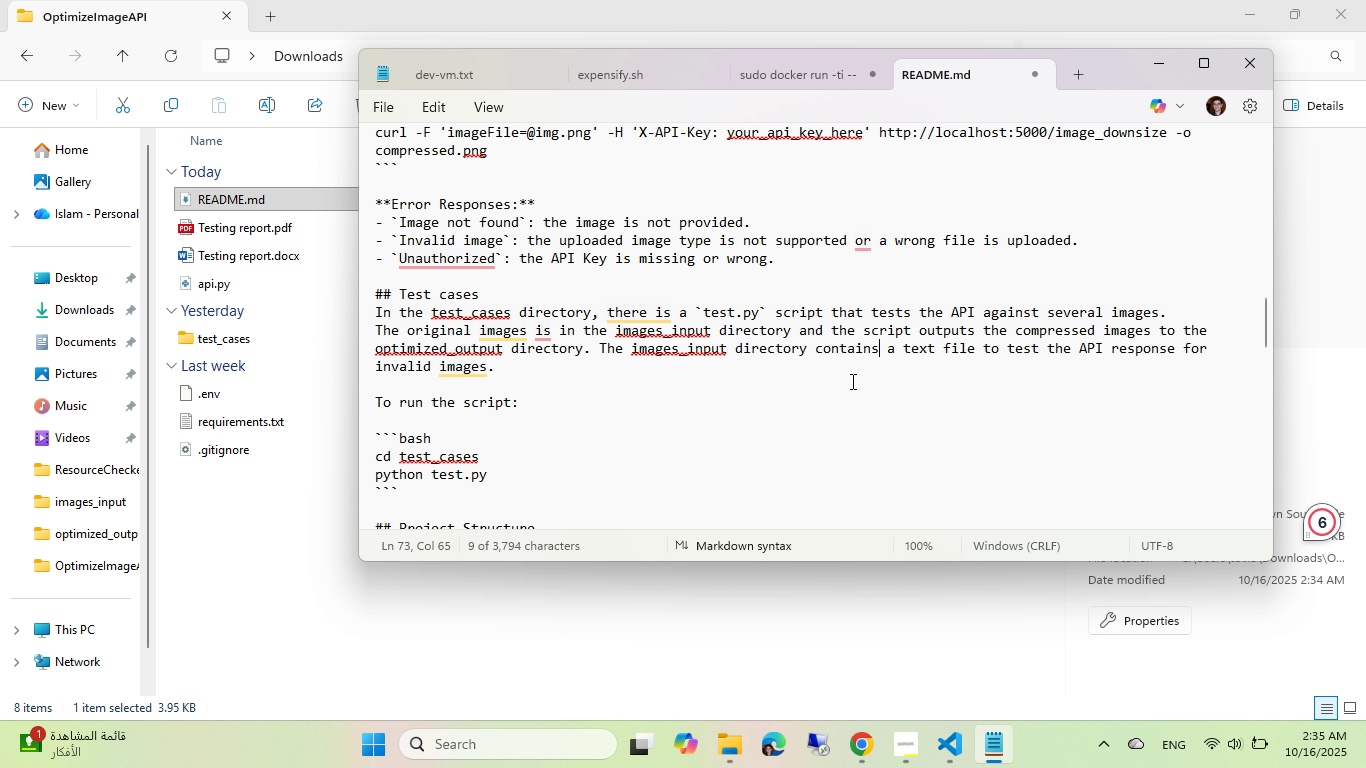 
key(Control+ControlRight)
 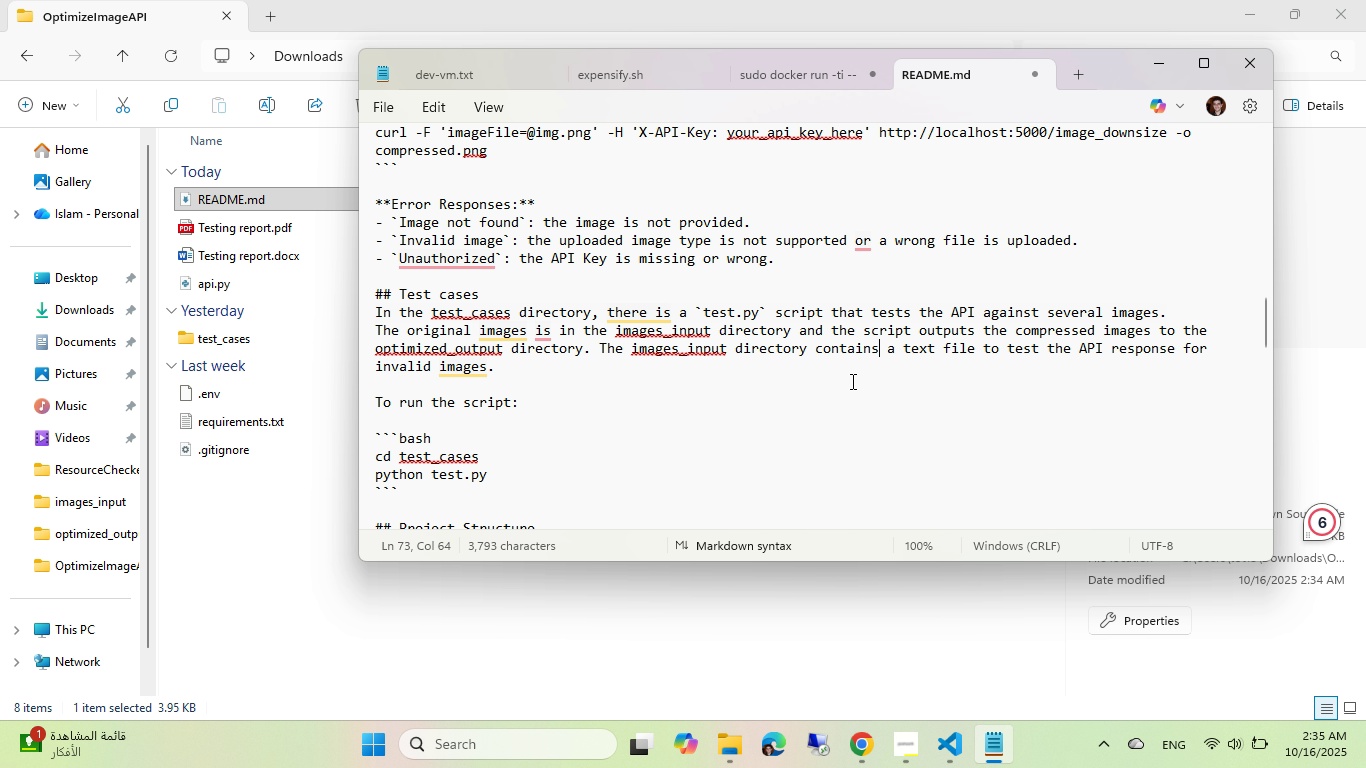 
key(Control+V)
 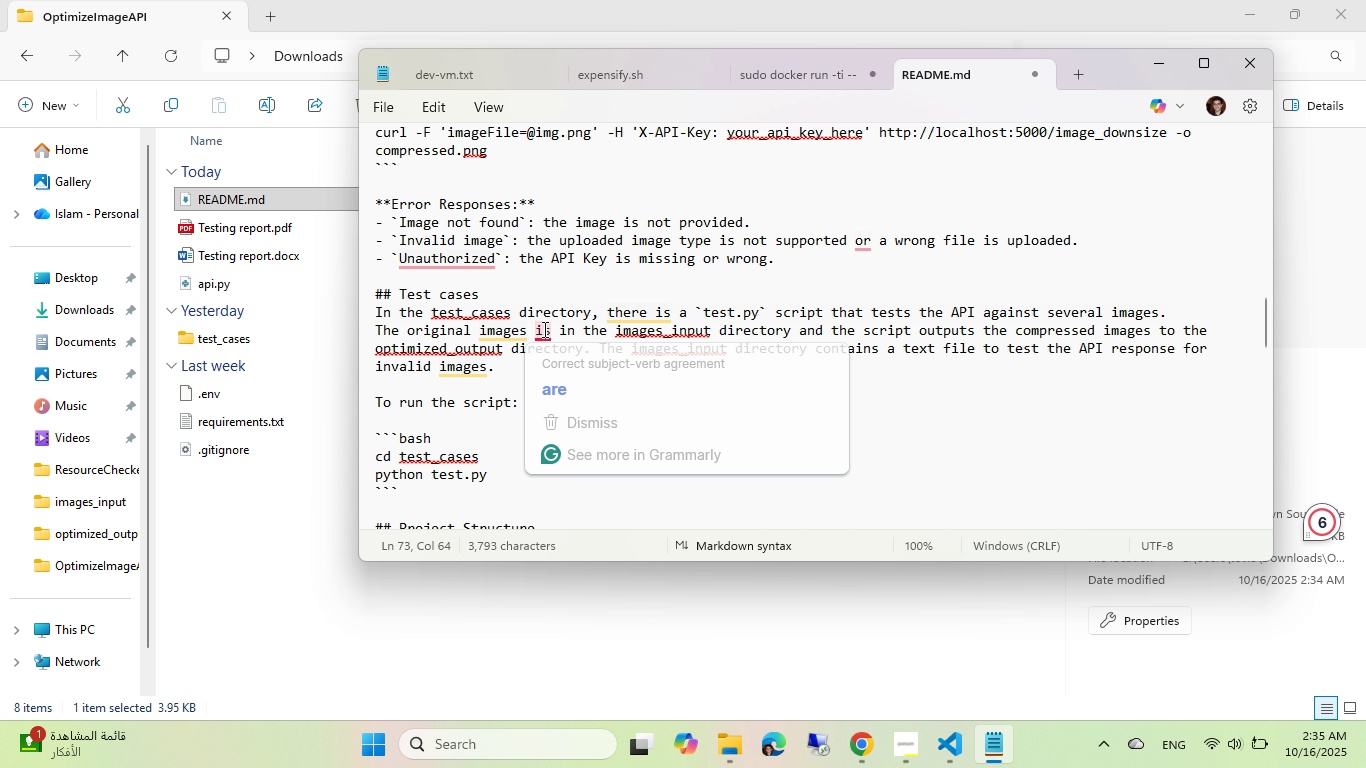 
left_click([566, 368])
 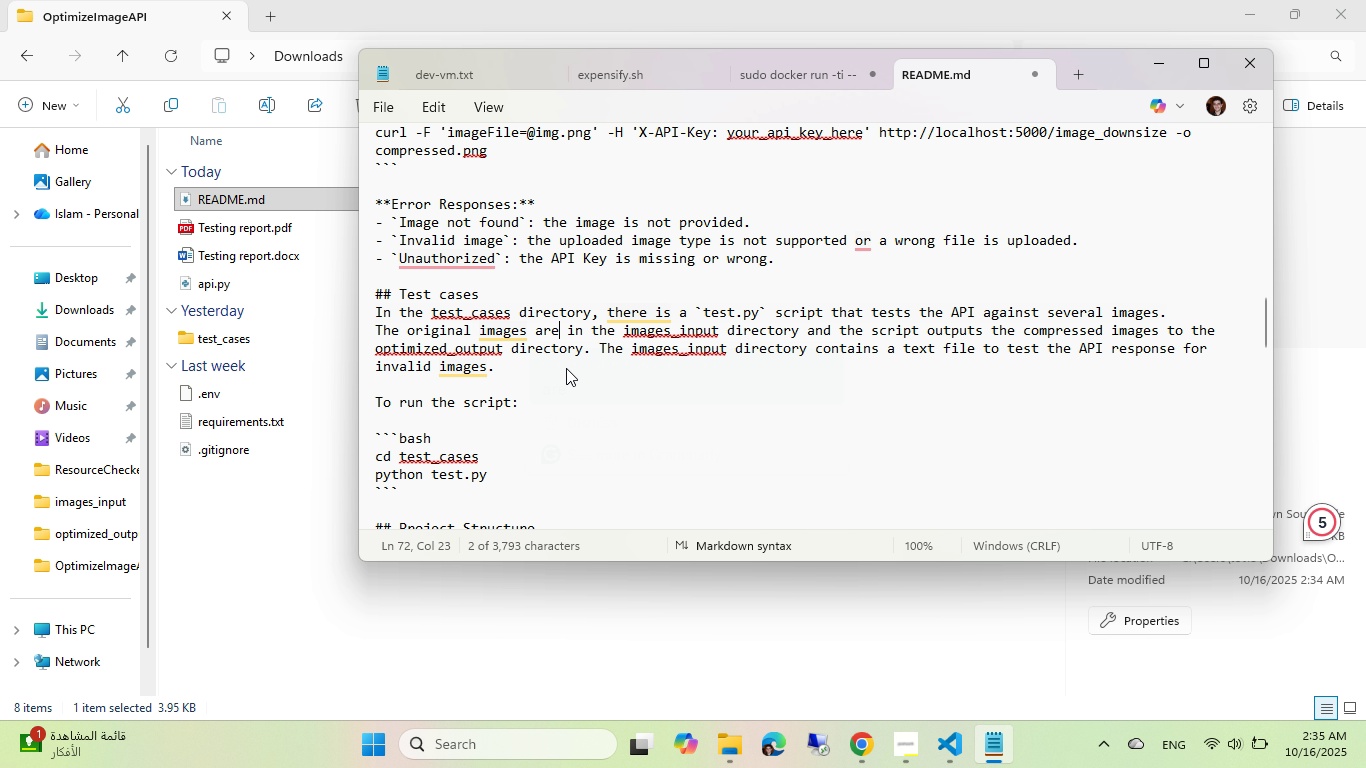 
key(Control+ControlRight)
 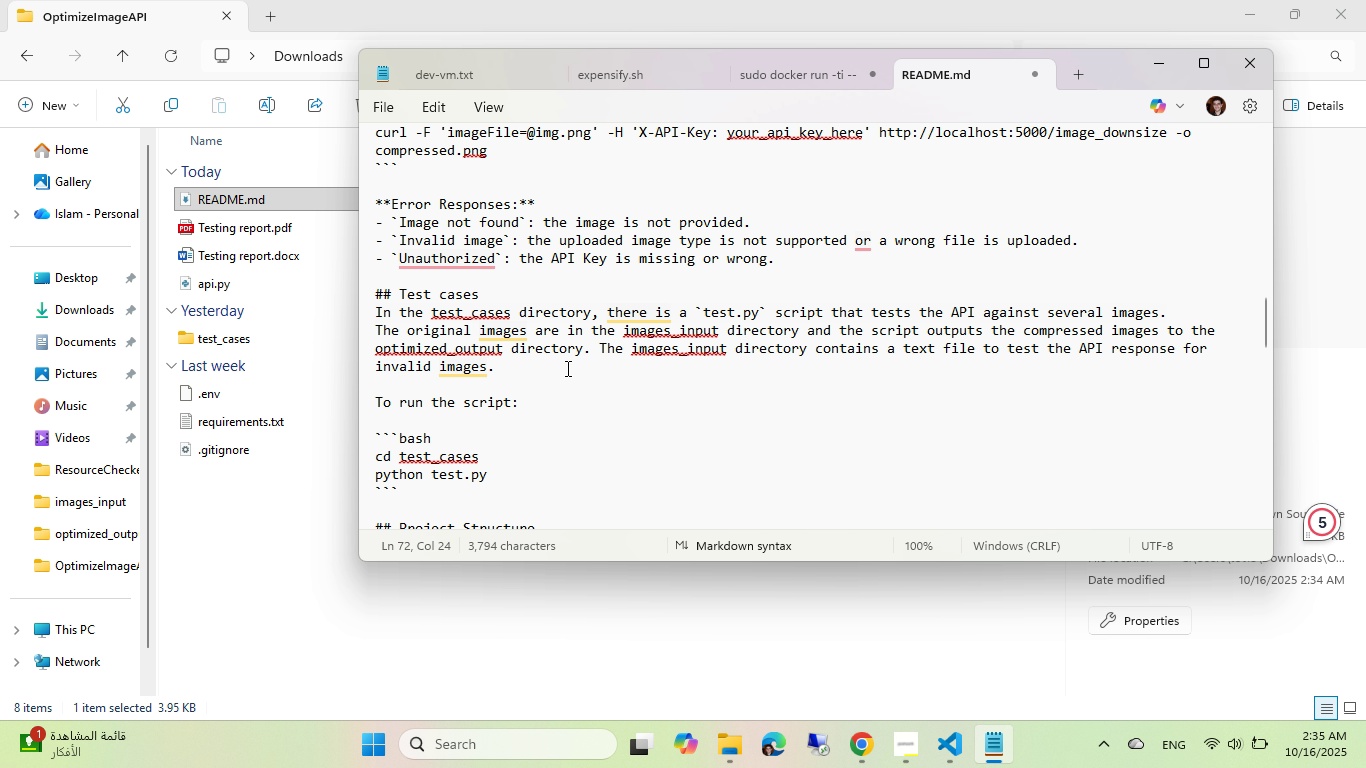 
key(Control+V)
 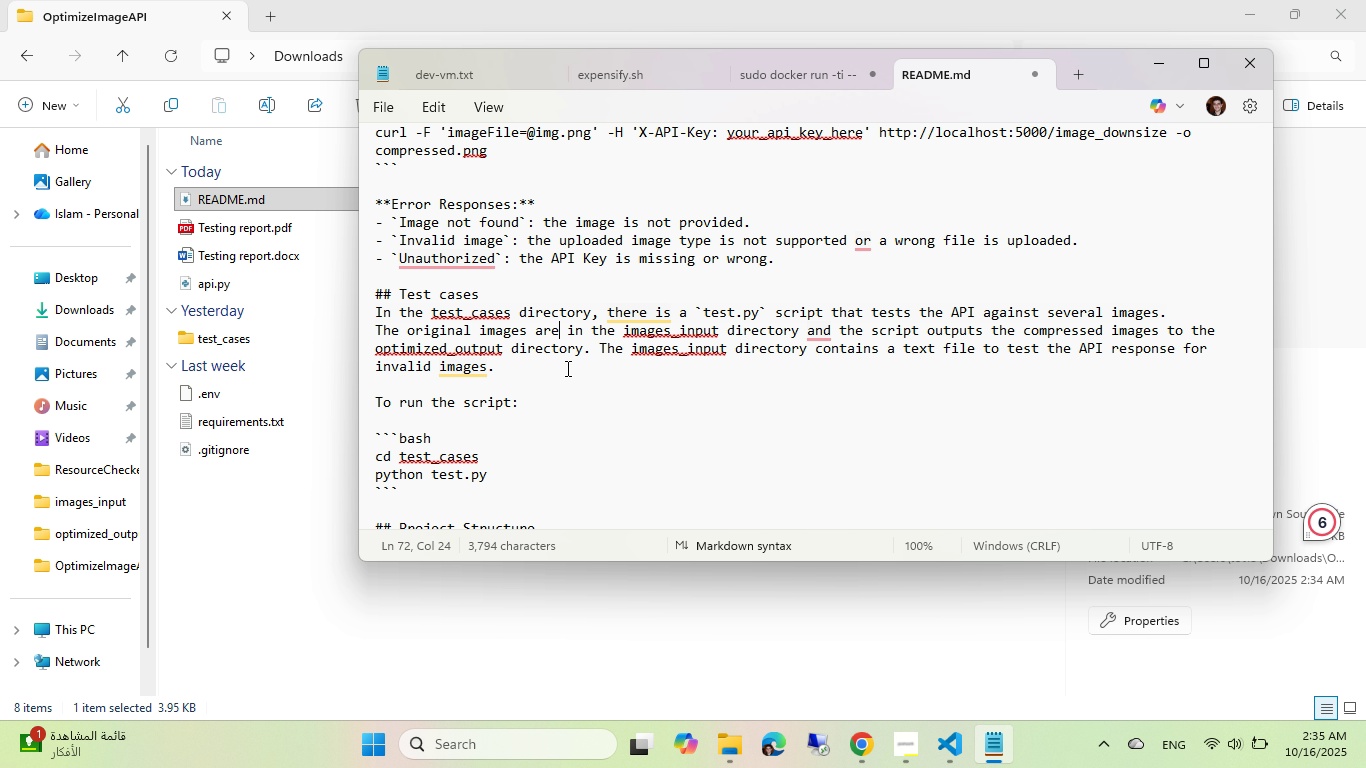 
scroll: coordinate [614, 293], scroll_direction: down, amount: 8.0
 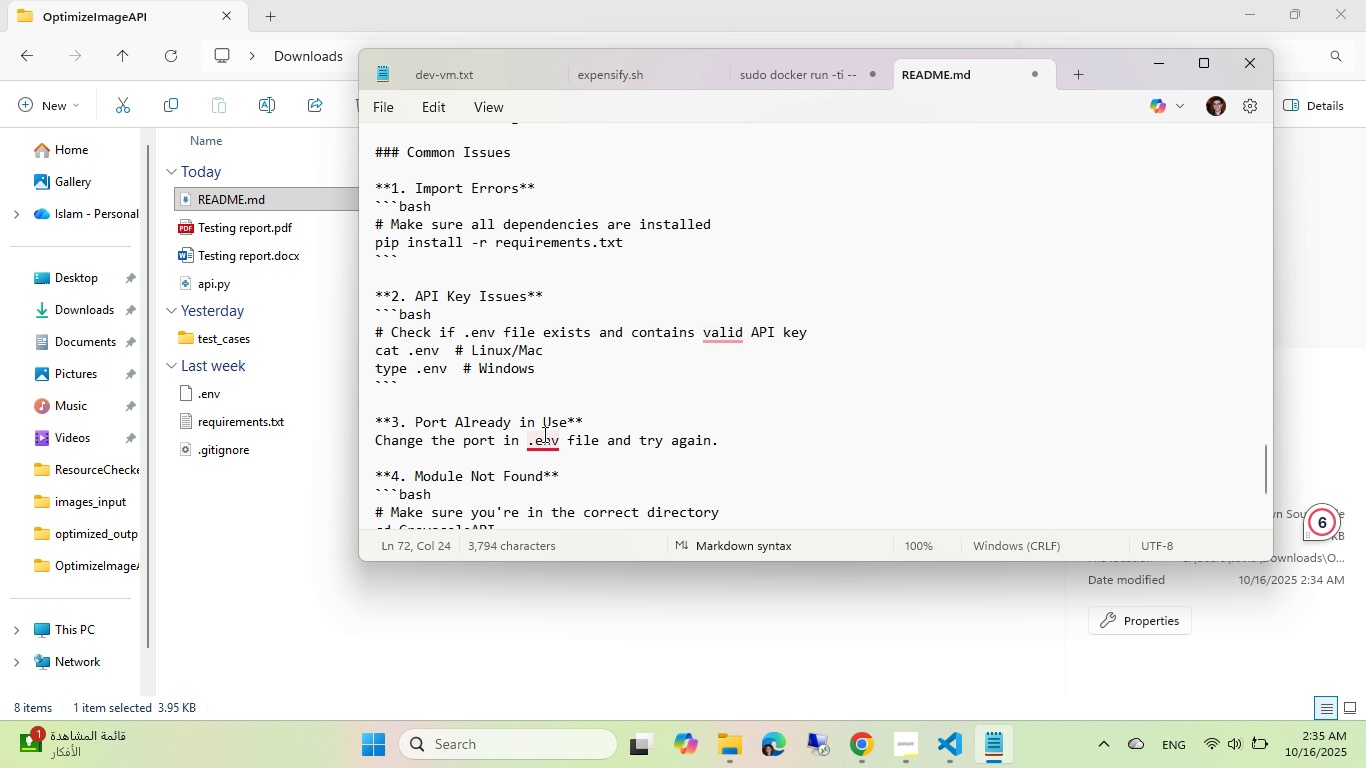 
mouse_move([742, 359])
 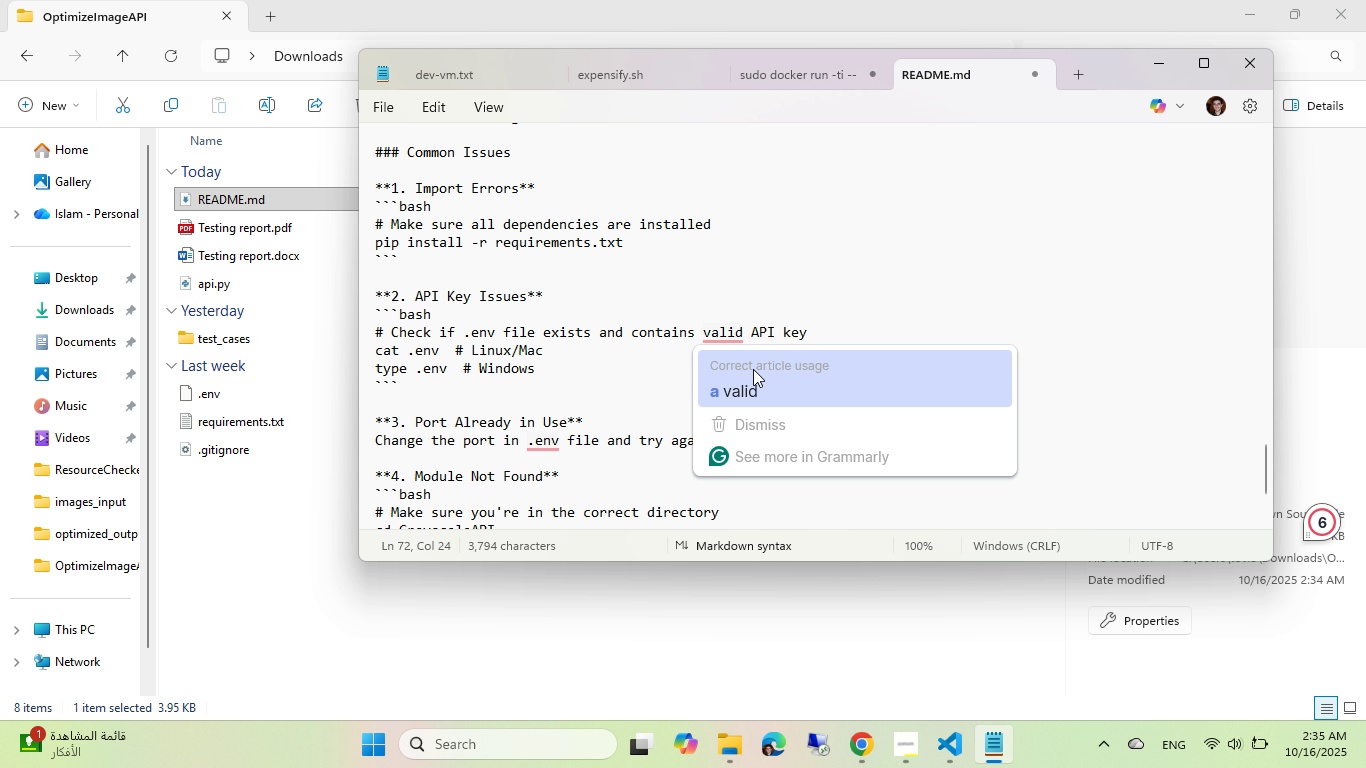 
left_click([753, 369])
 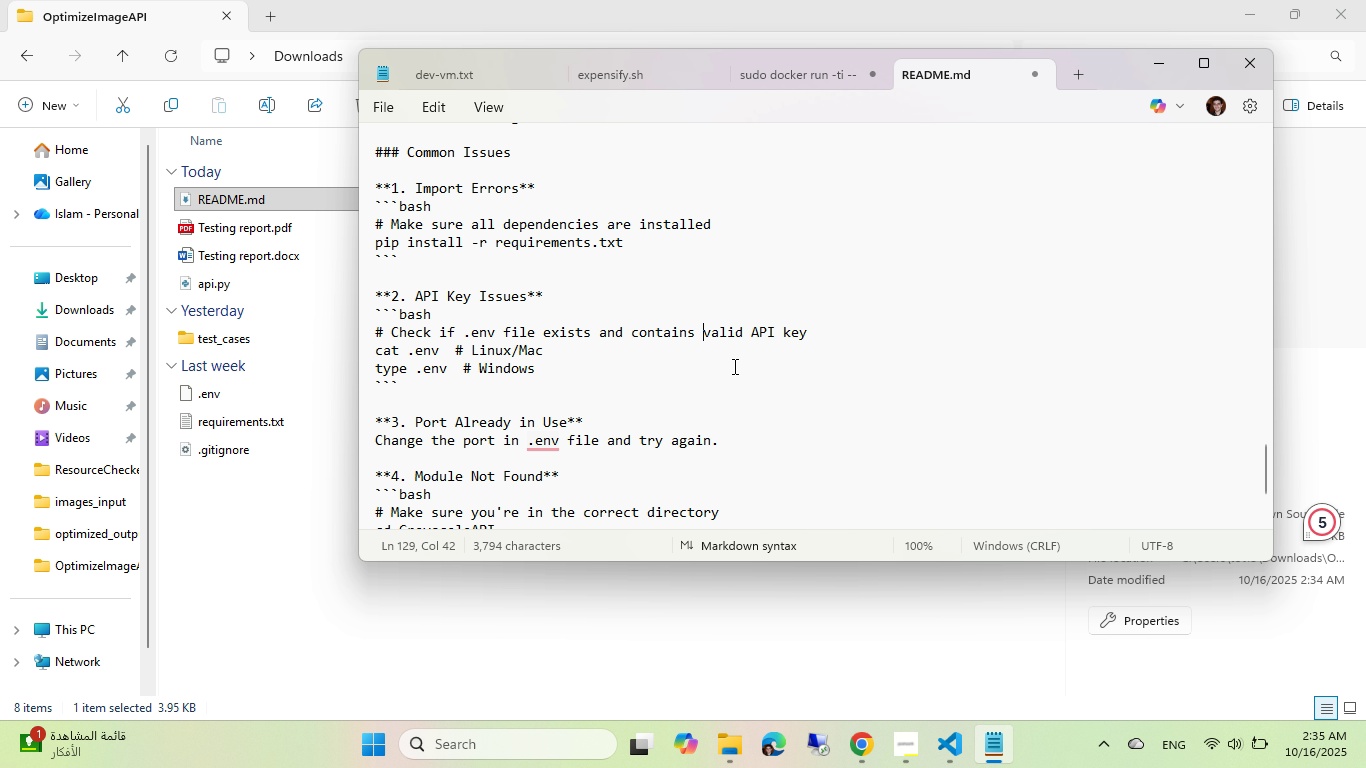 
key(Control+ControlRight)
 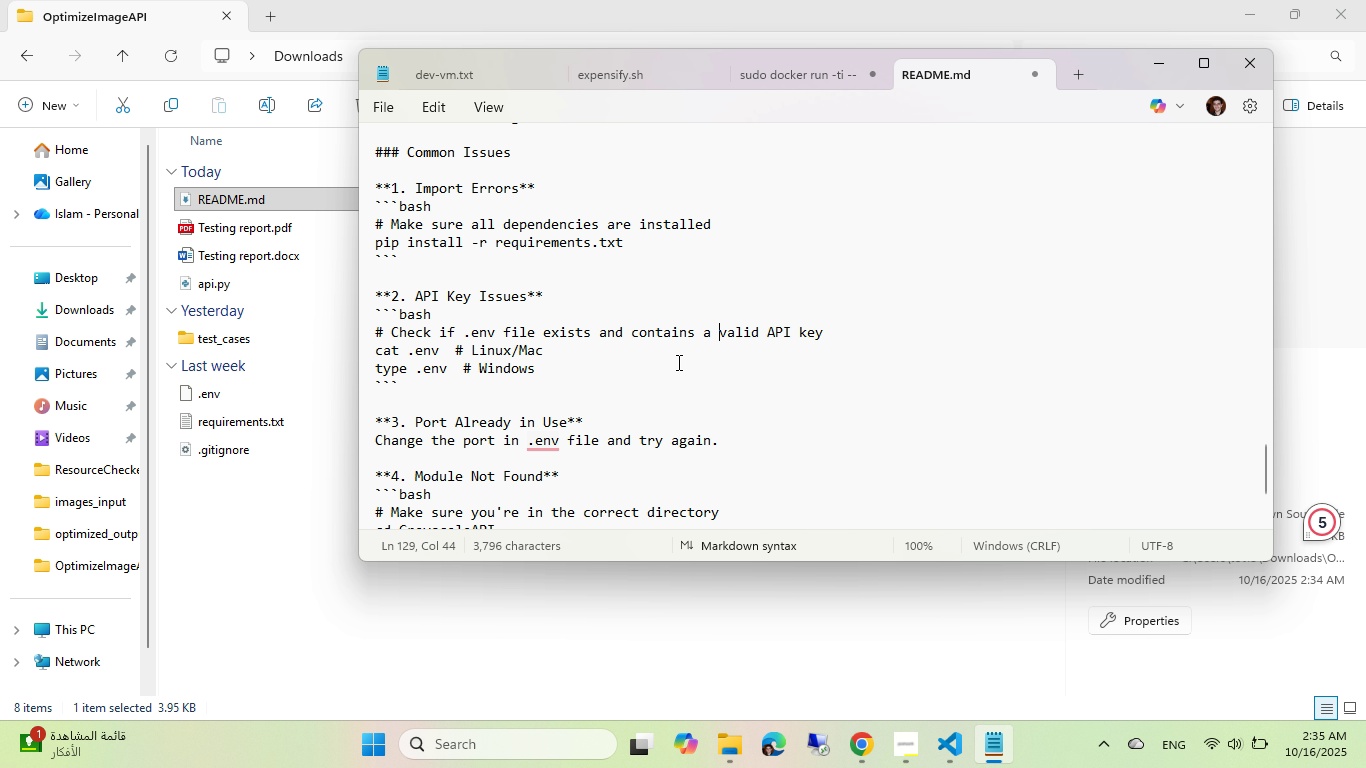 
key(Control+V)
 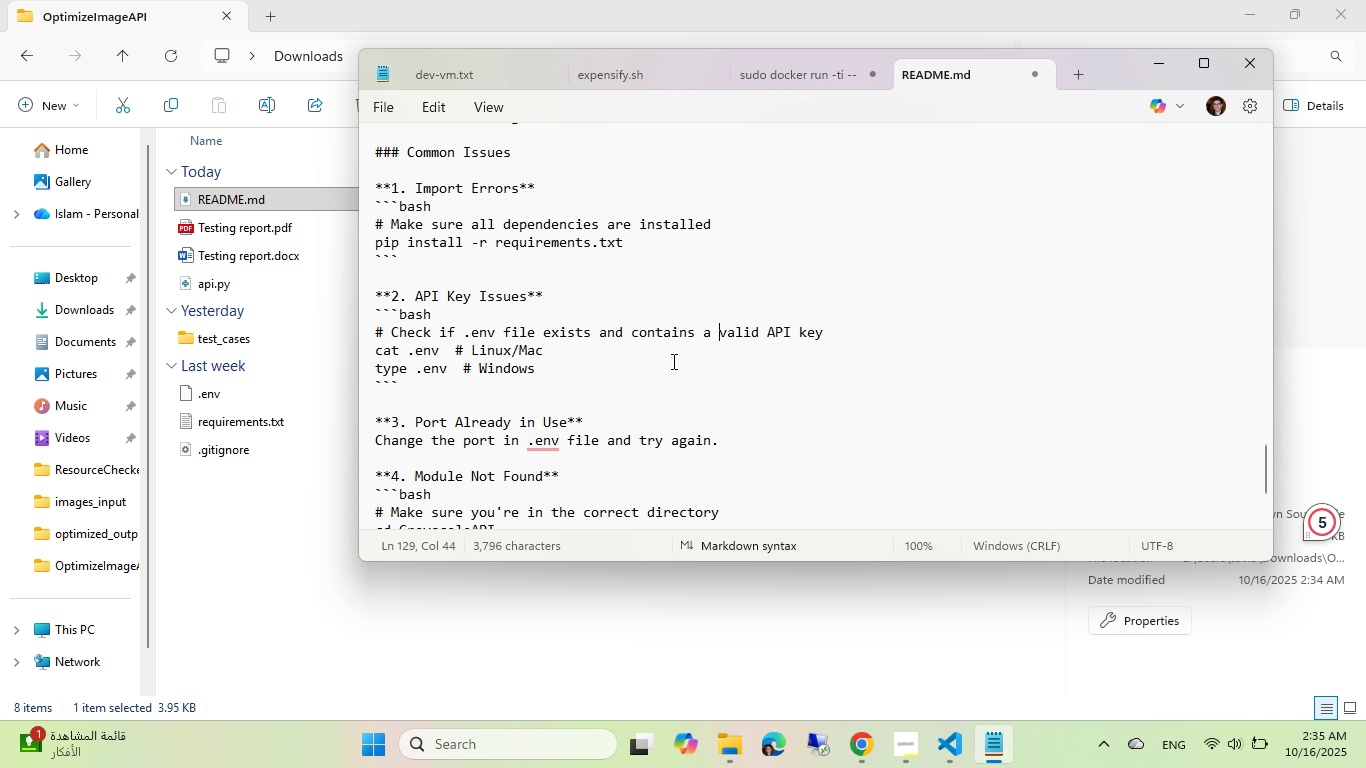 
scroll: coordinate [672, 361], scroll_direction: down, amount: 3.0
 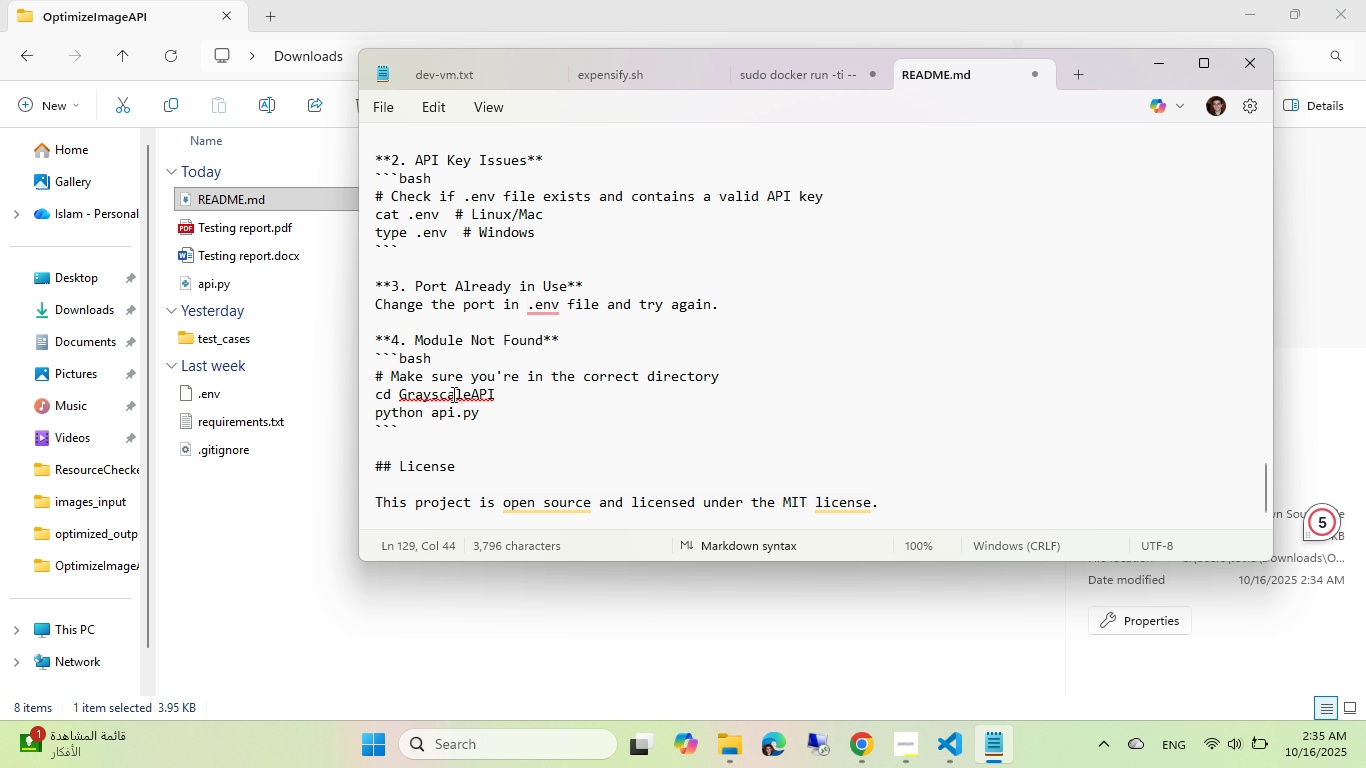 
double_click([452, 394])
 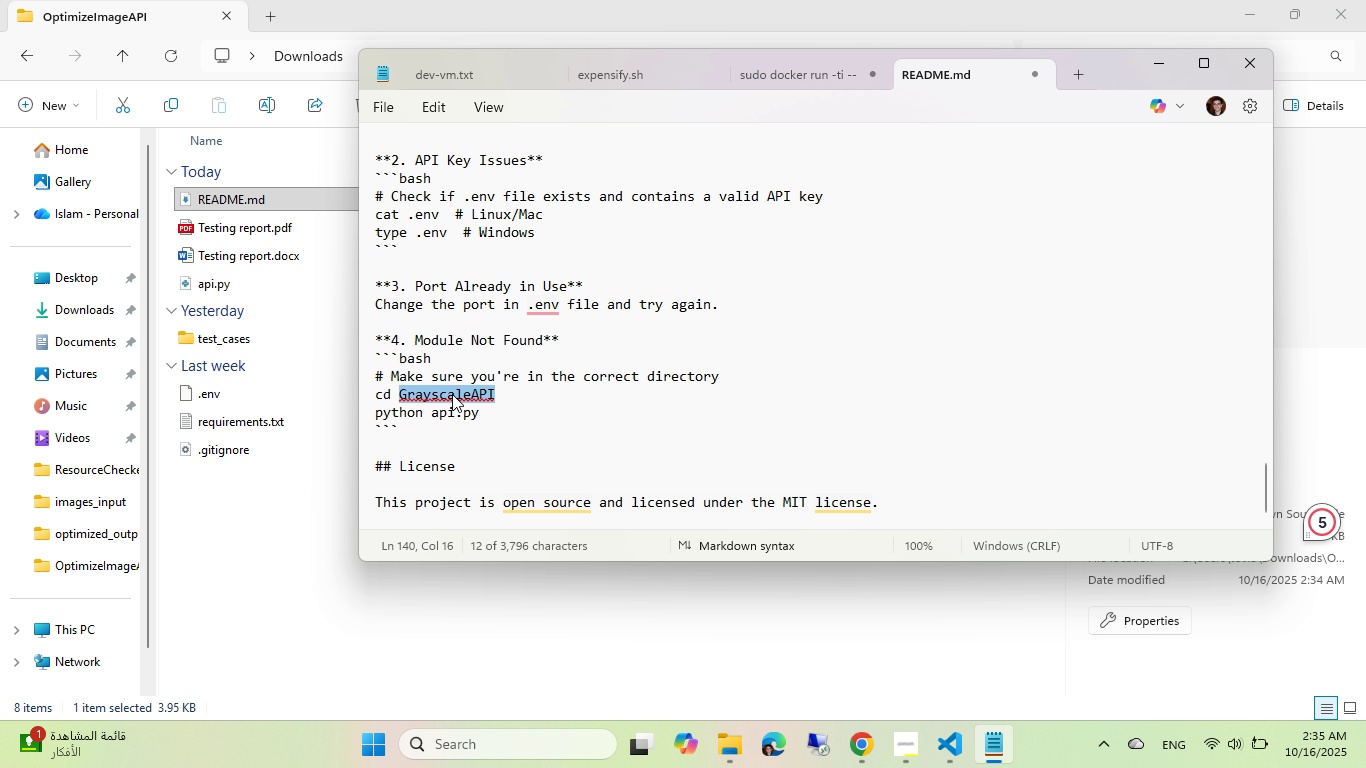 
key(Meta+MetaLeft)
 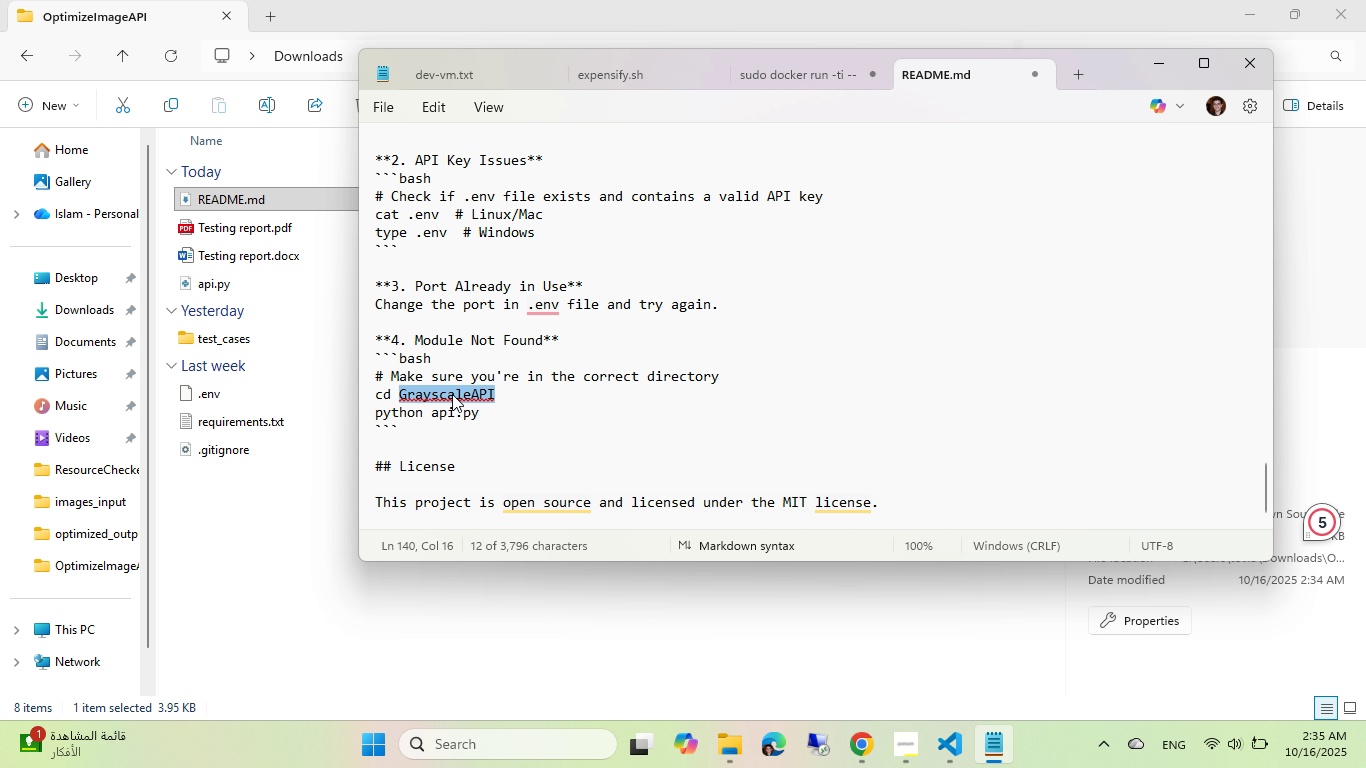 
key(Meta+V)
 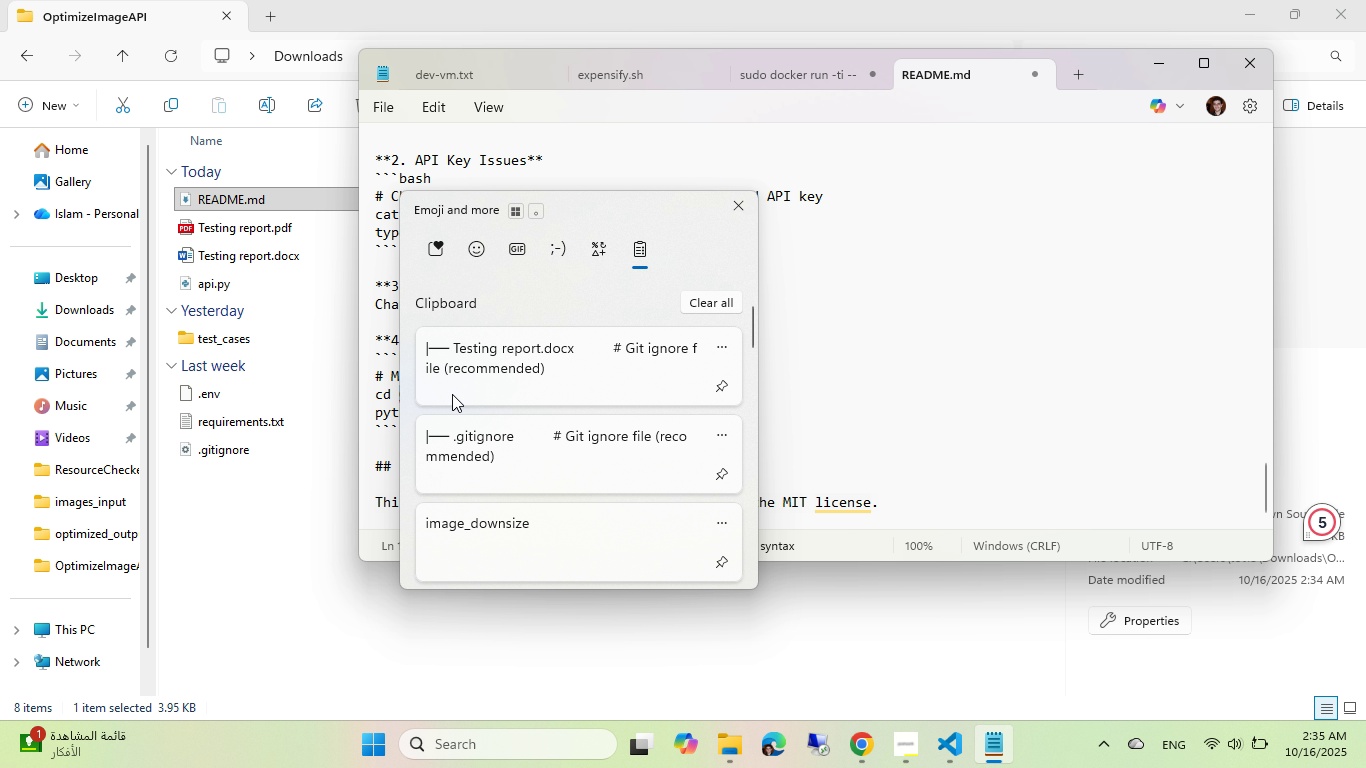 
key(ArrowDown)
 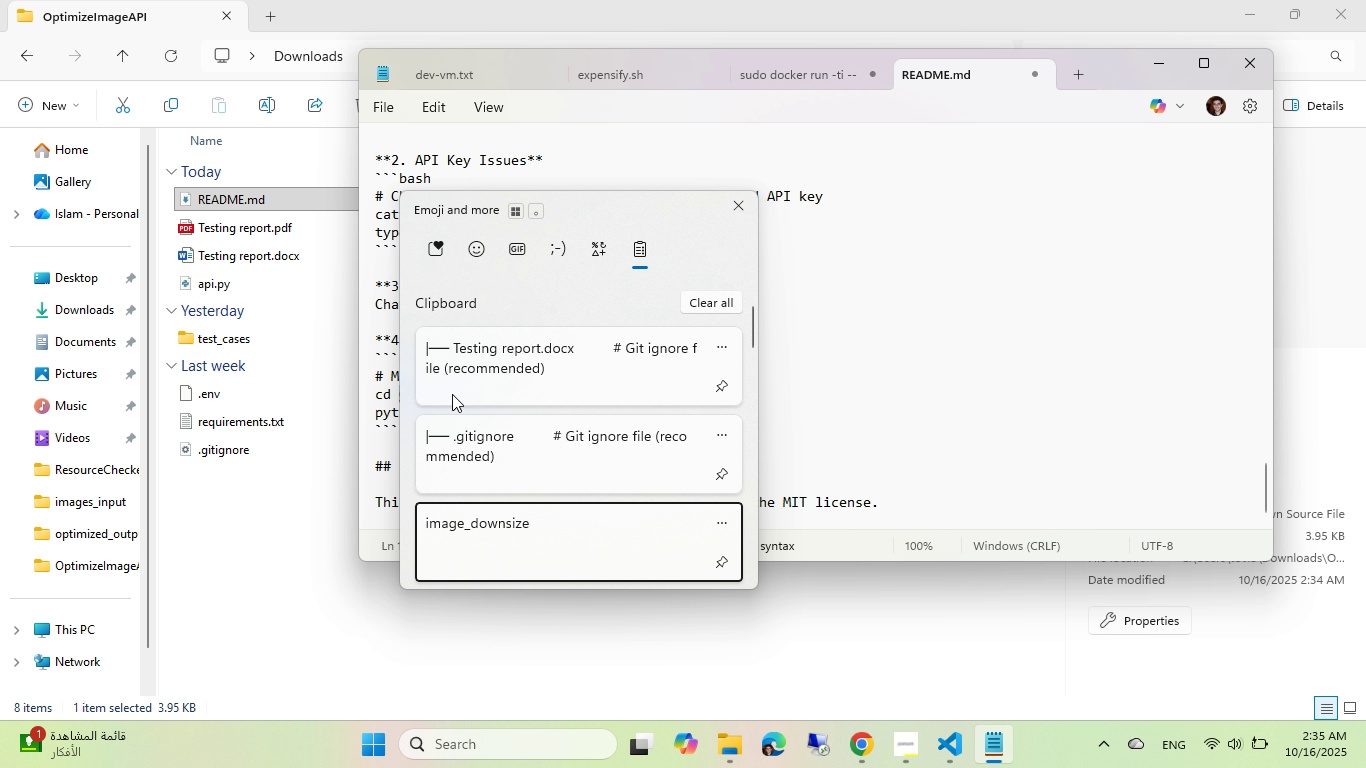 
key(ArrowDown)
 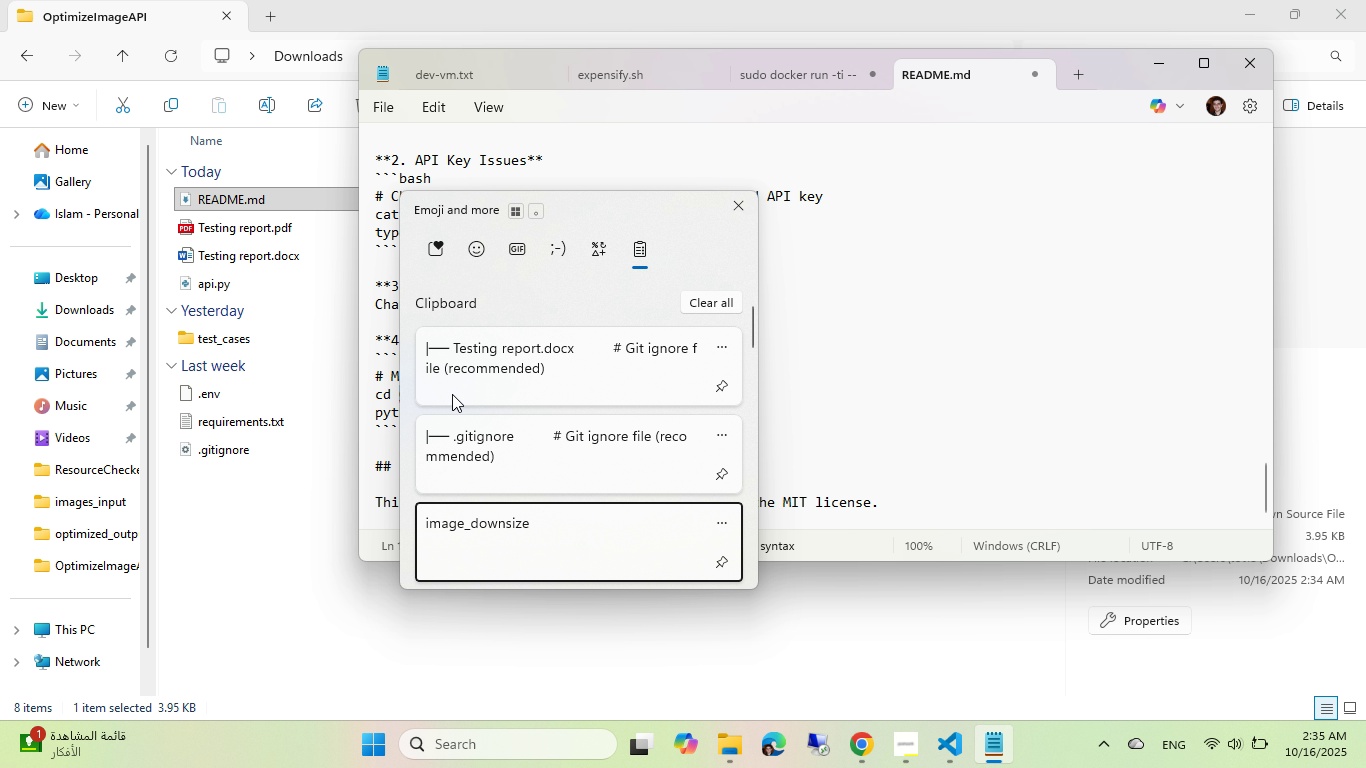 
key(ArrowDown)
 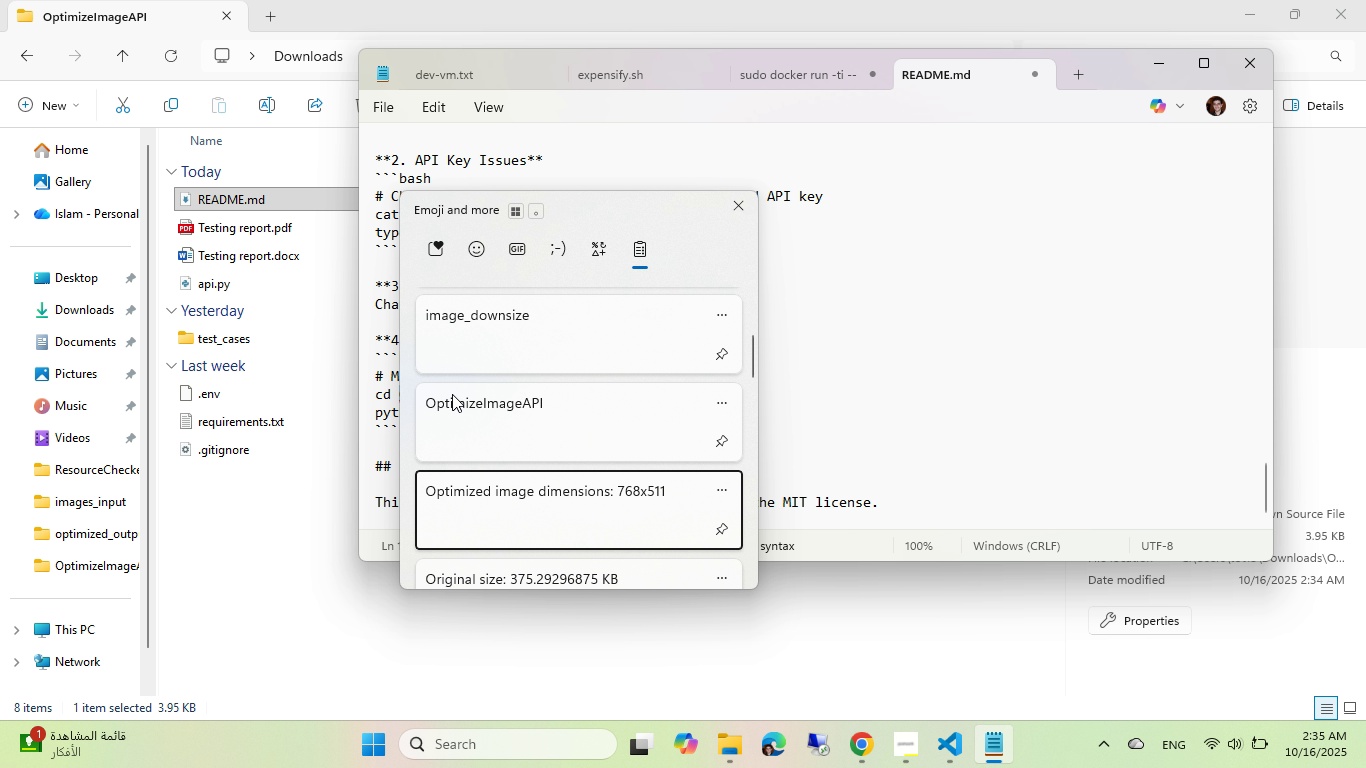 
key(ArrowDown)
 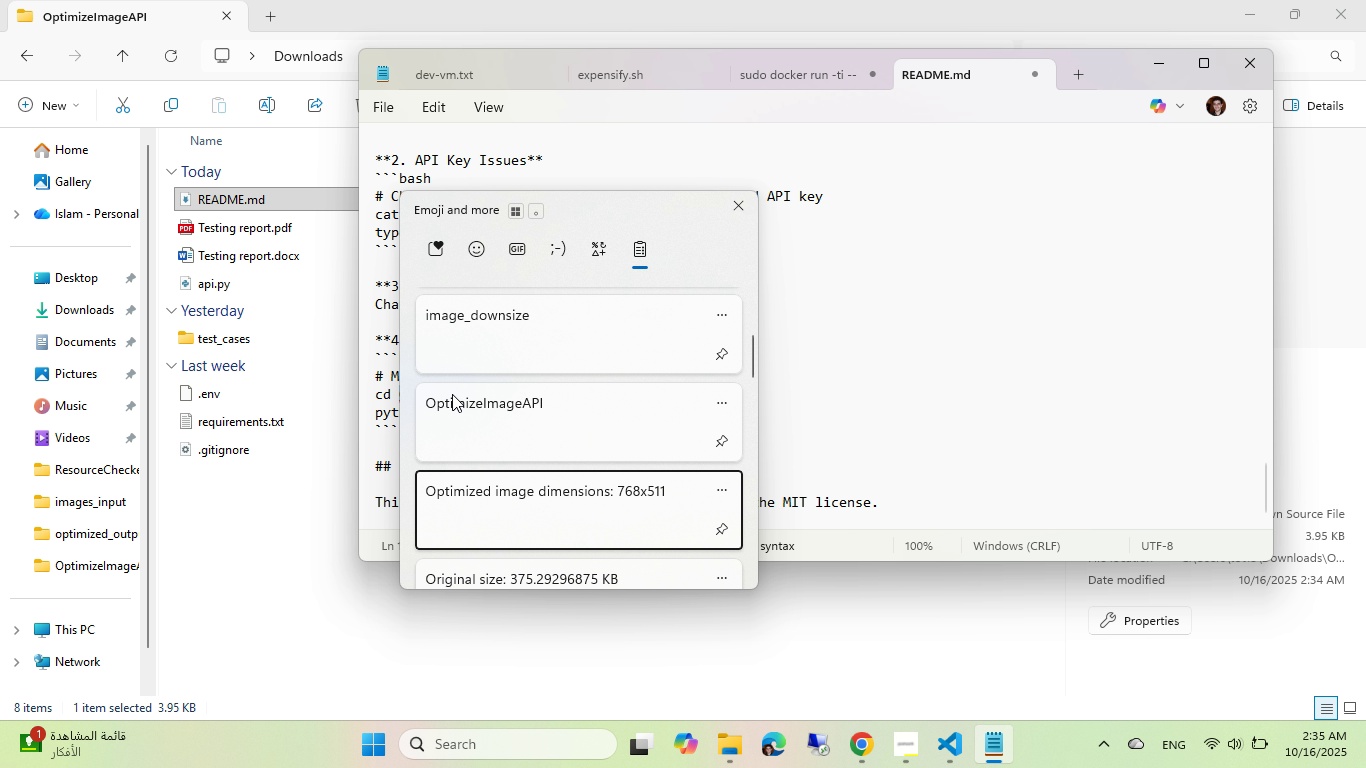 
key(ArrowDown)
 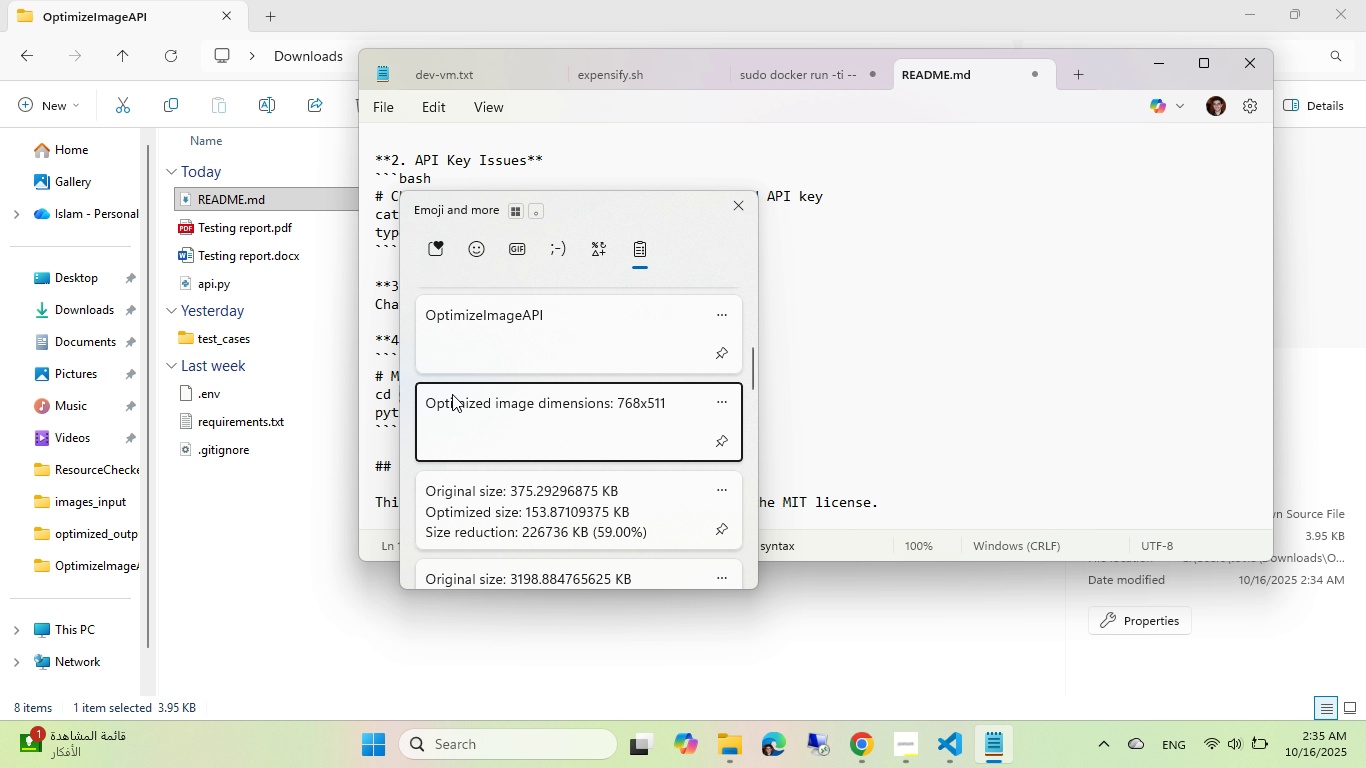 
key(ArrowUp)
 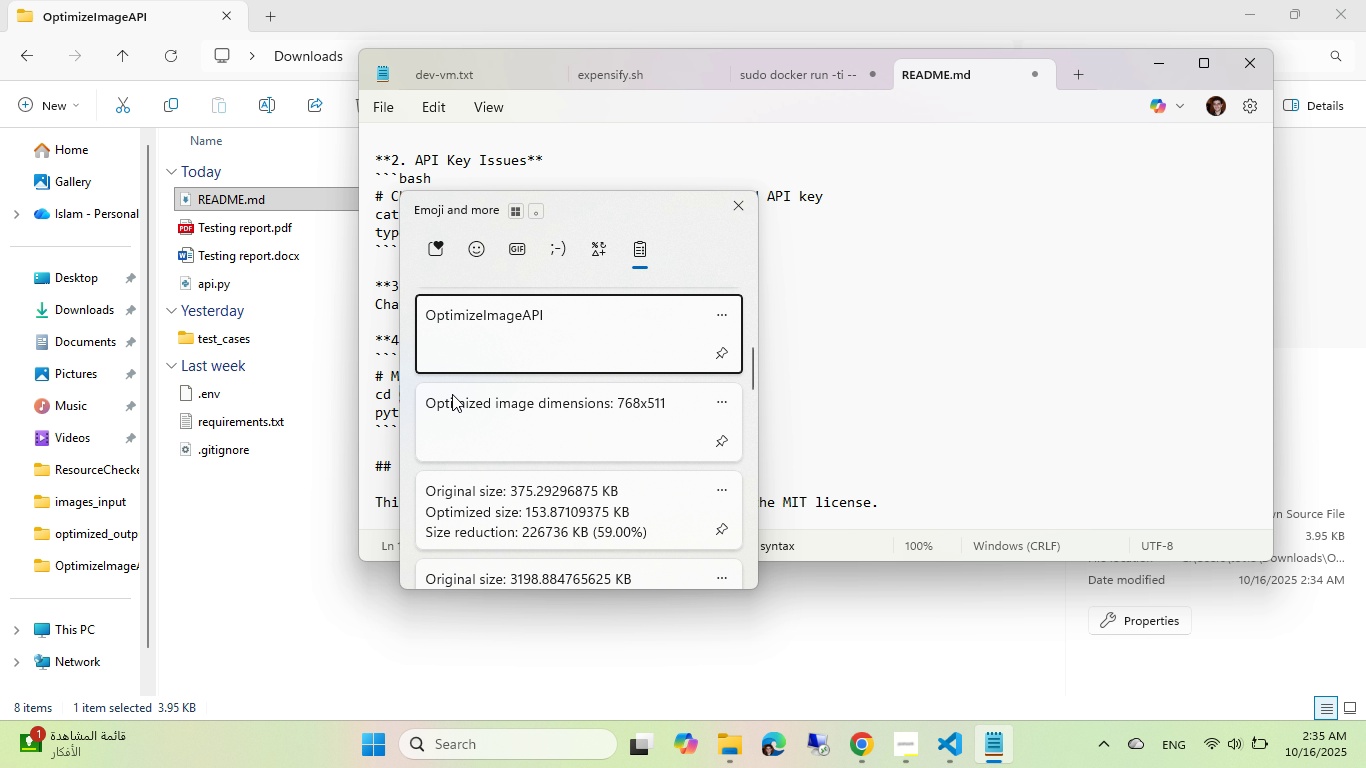 
key(ArrowUp)
 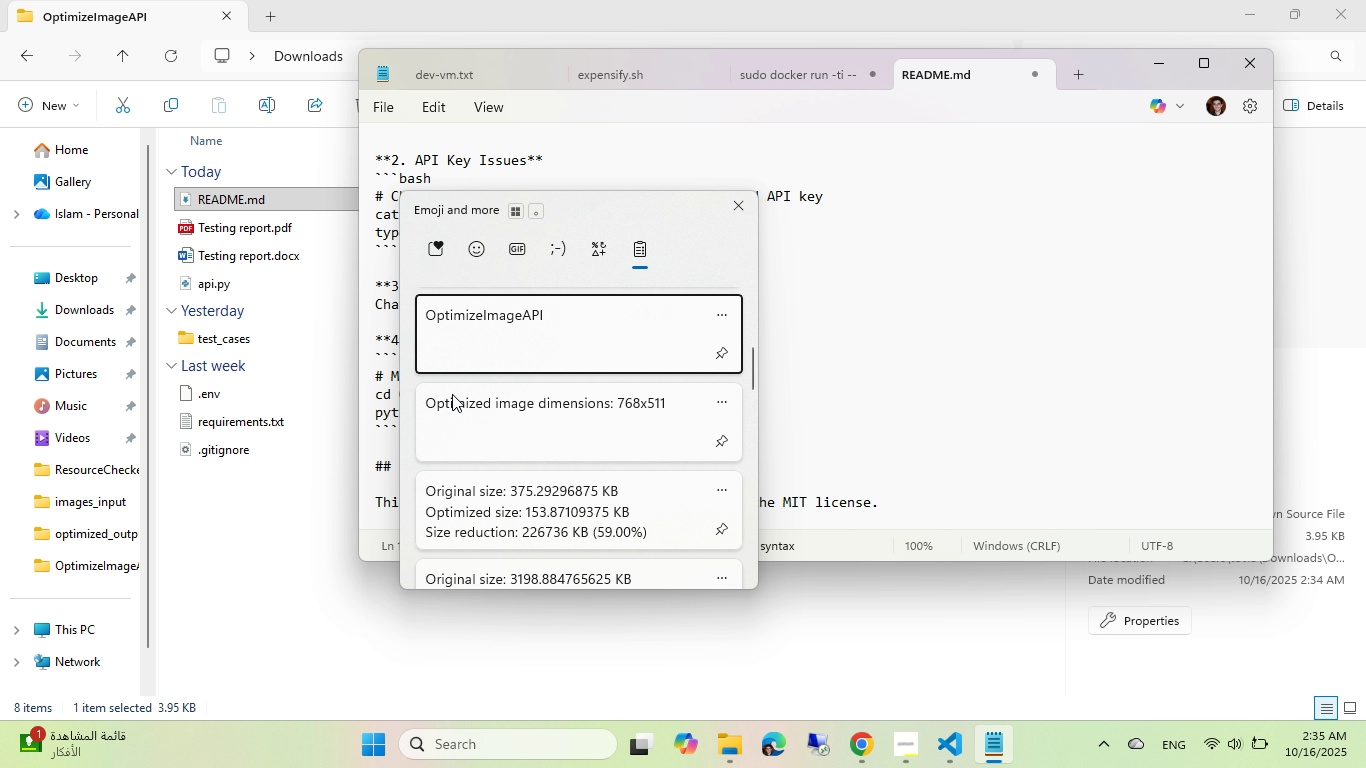 
key(Enter)
 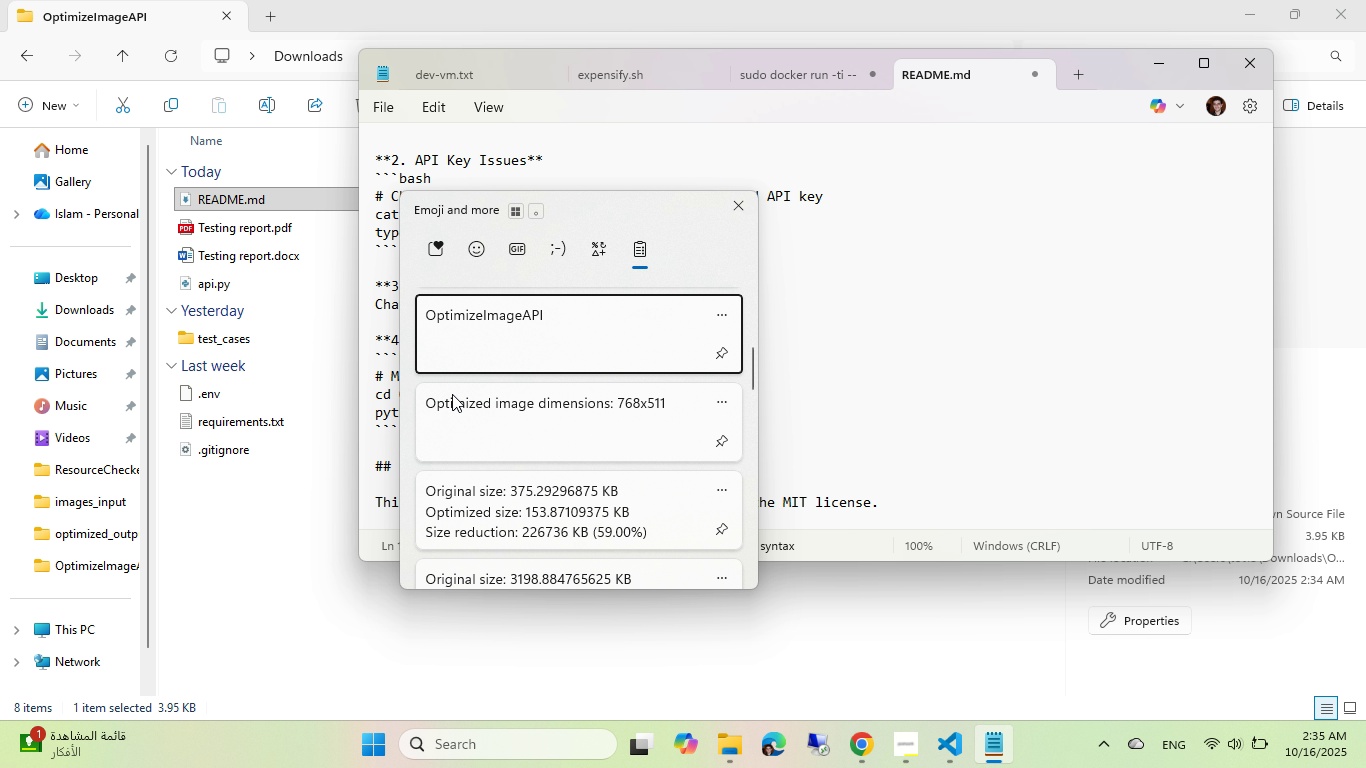 
key(Control+ControlLeft)
 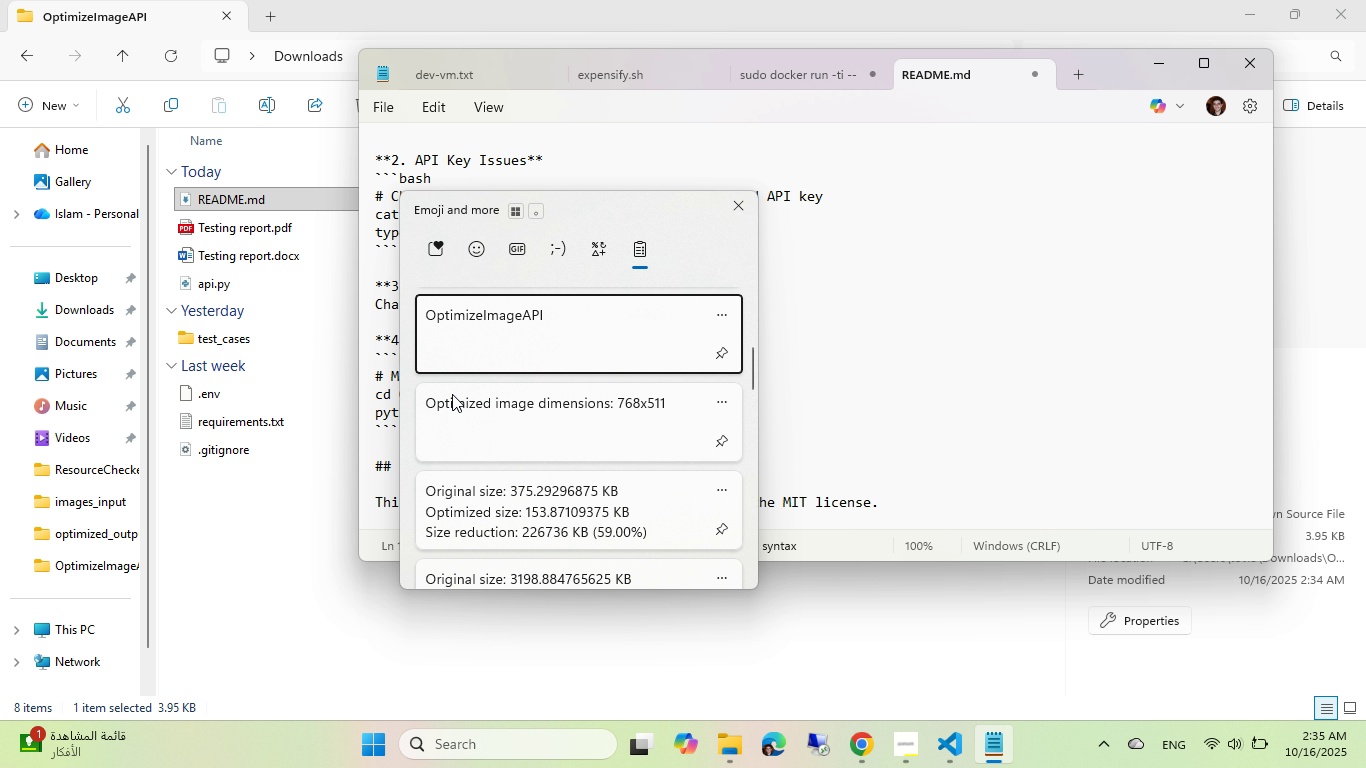 
key(Control+V)
 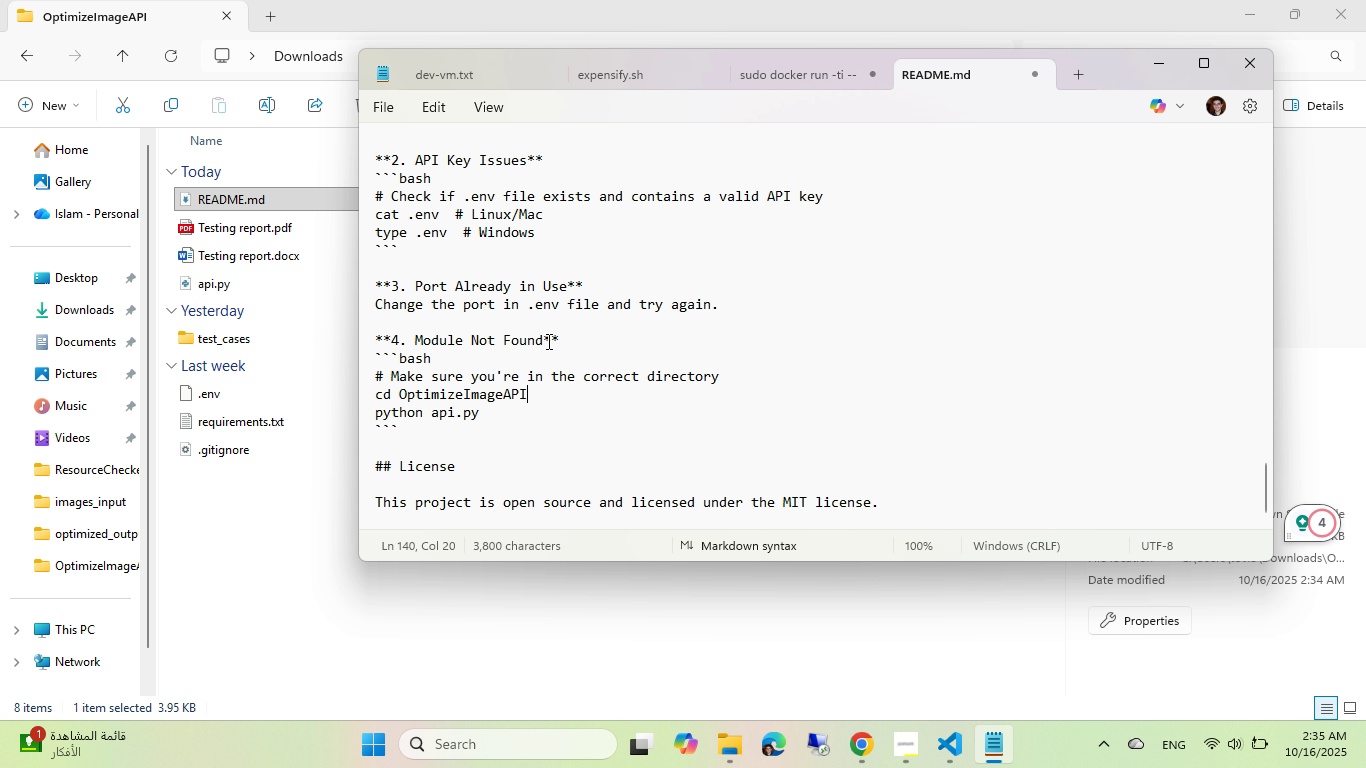 
key(Control+ControlLeft)
 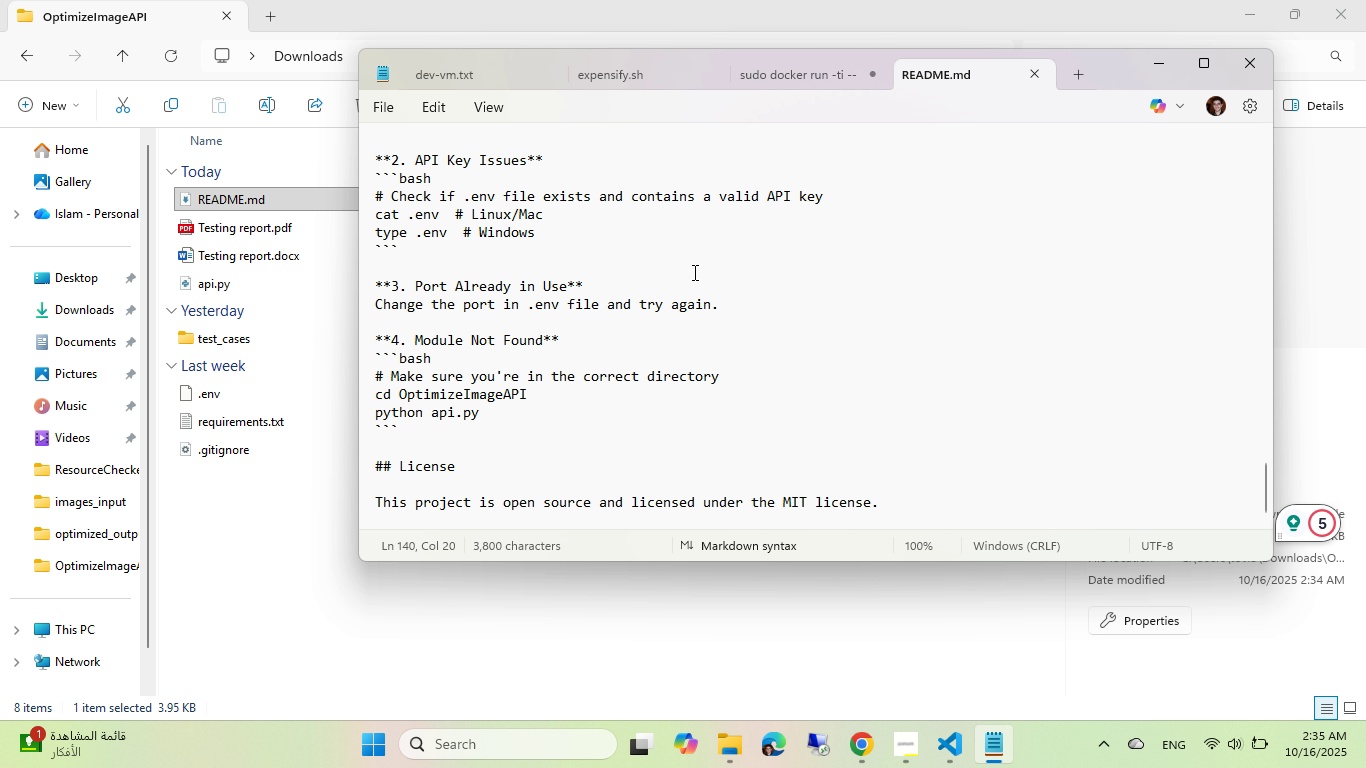 
key(Control+S)
 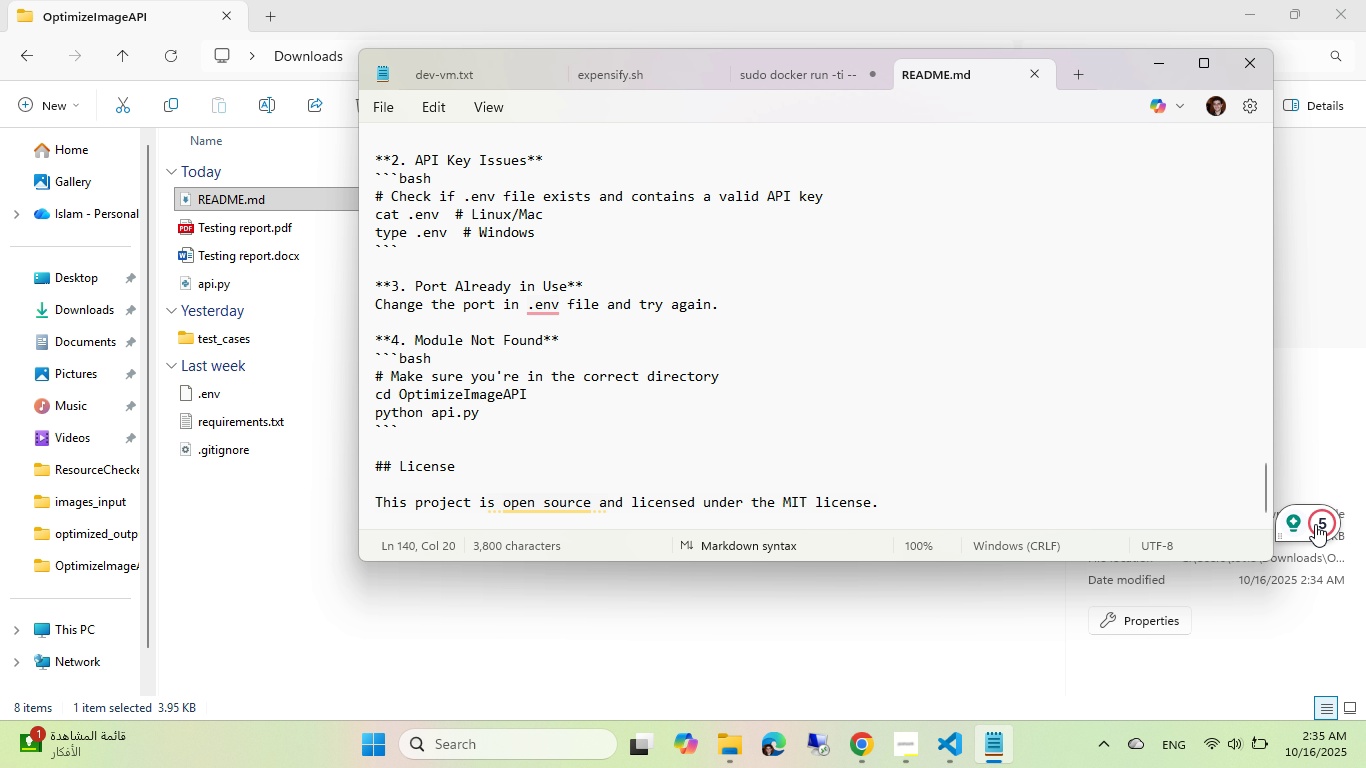 
left_click([1315, 524])
 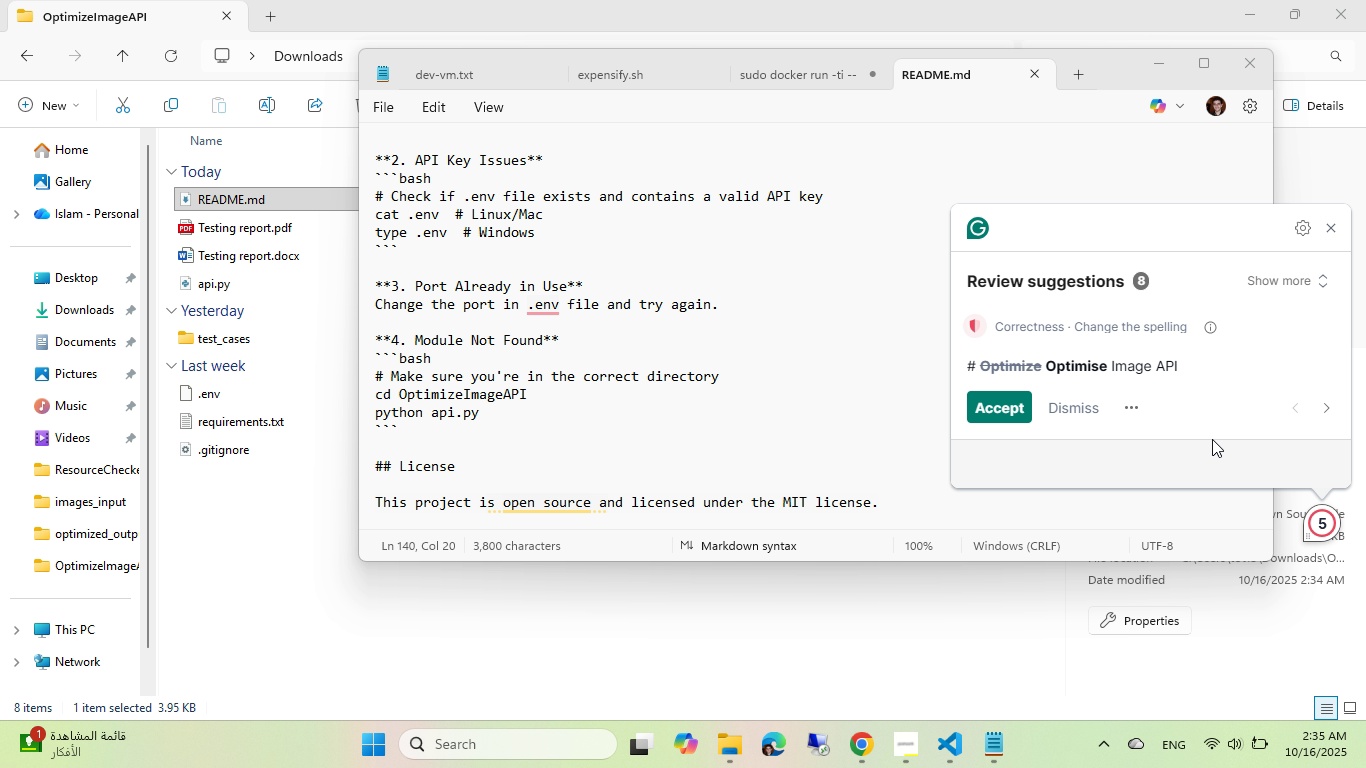 
mouse_move([1104, 318])
 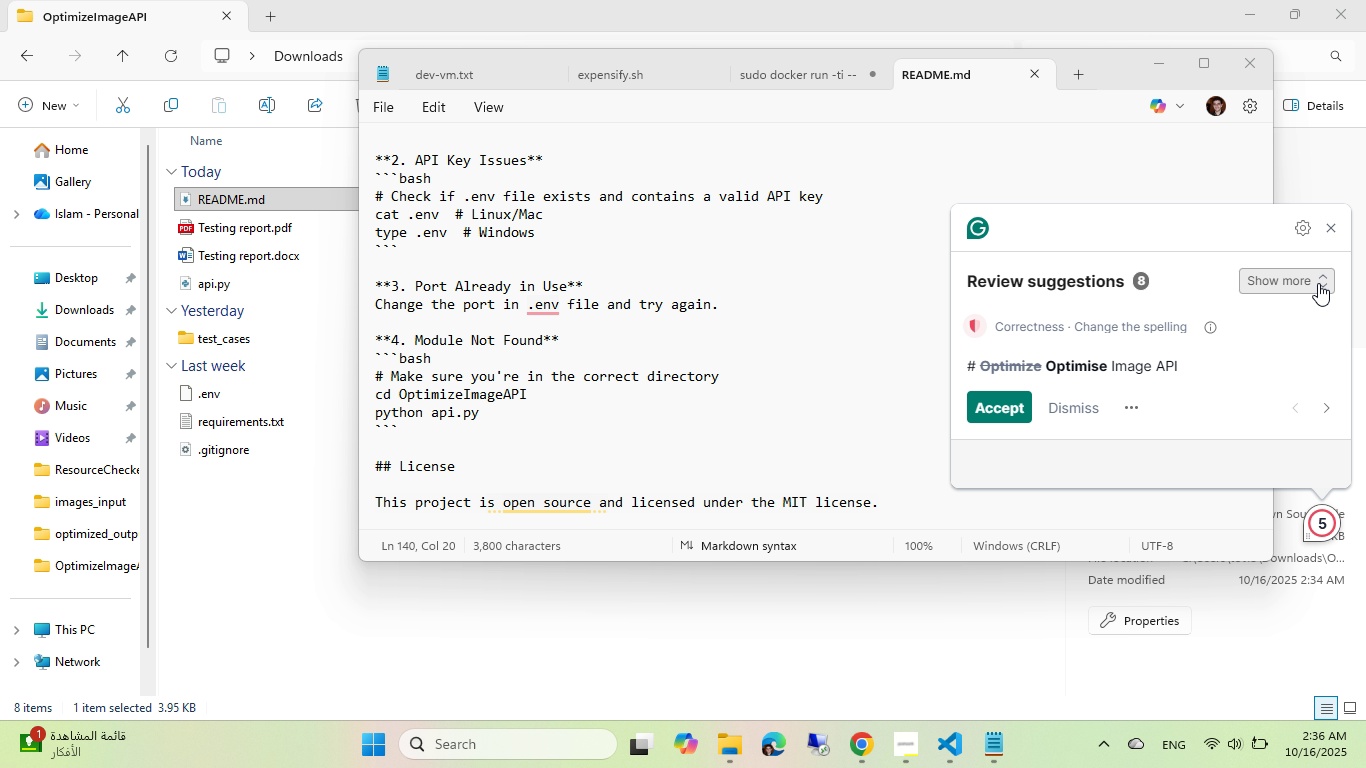 
left_click([1318, 283])
 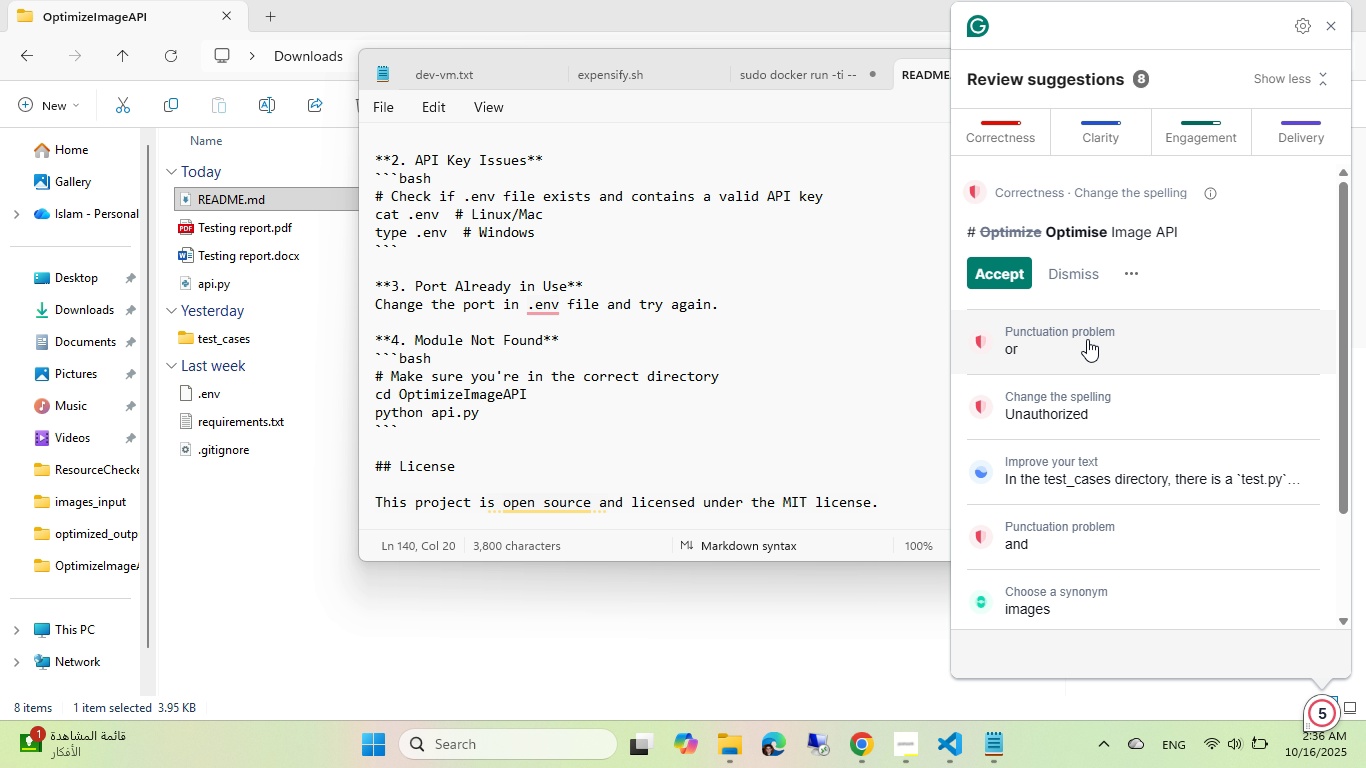 
scroll: coordinate [1086, 339], scroll_direction: none, amount: 0.0
 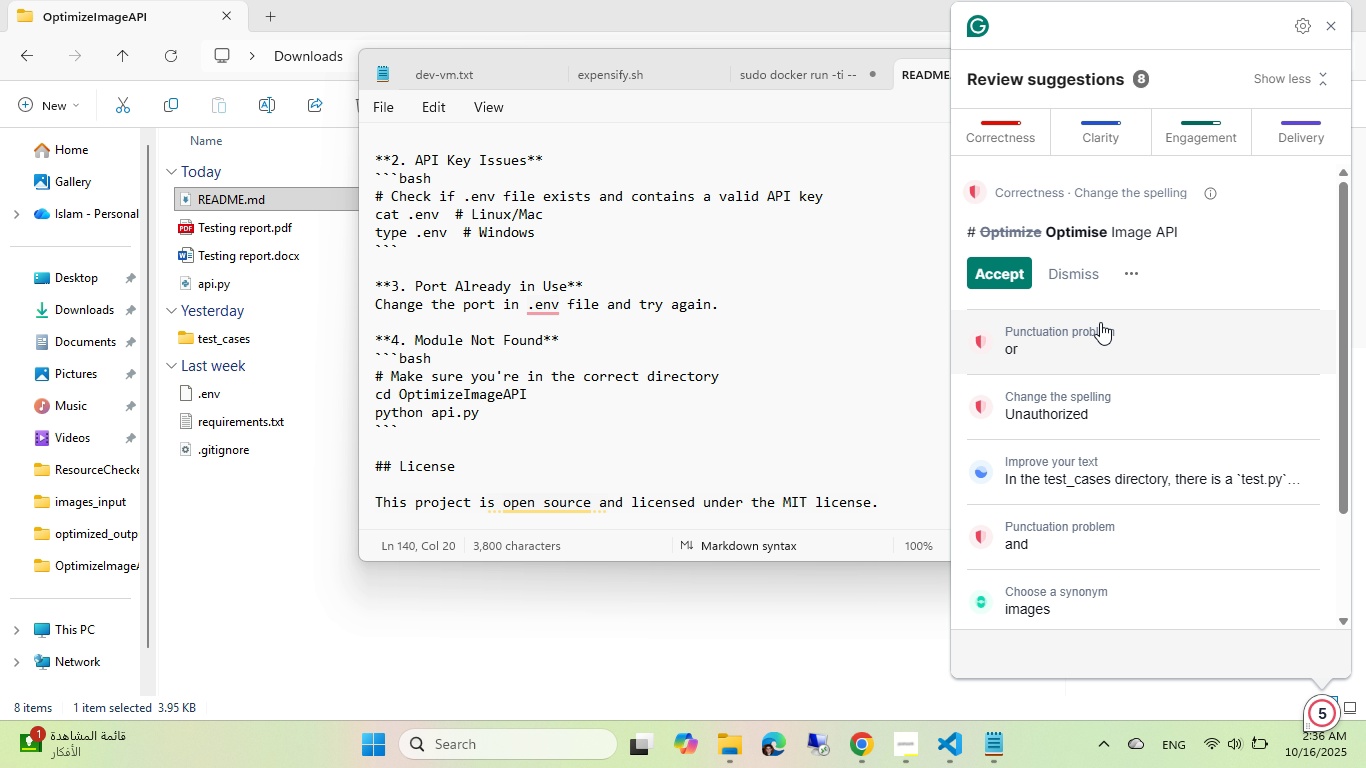 
scroll: coordinate [1100, 322], scroll_direction: up, amount: 2.0
 